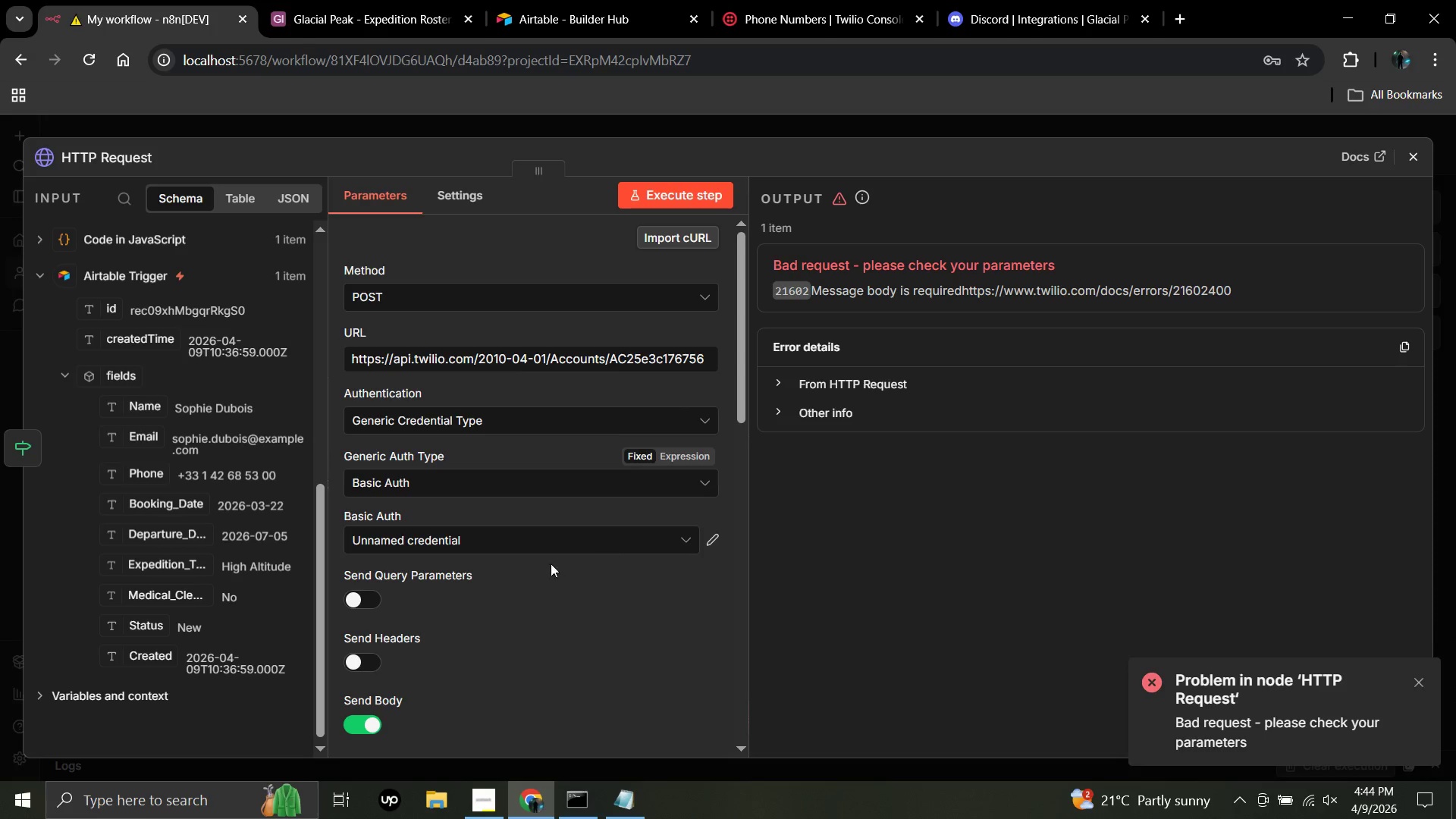 
scroll: coordinate [551, 563], scroll_direction: down, amount: 3.0
 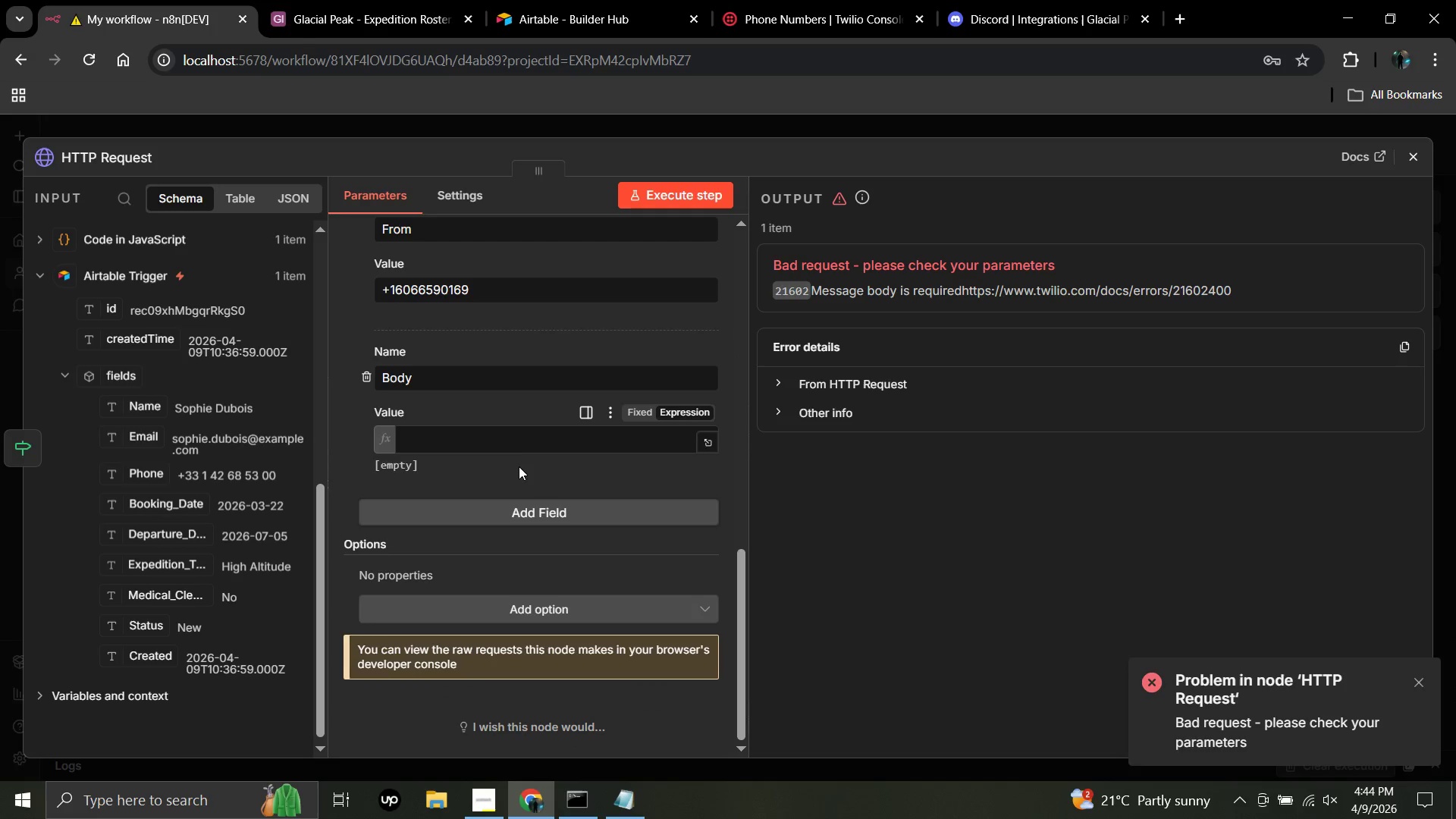 
left_click([522, 447])
 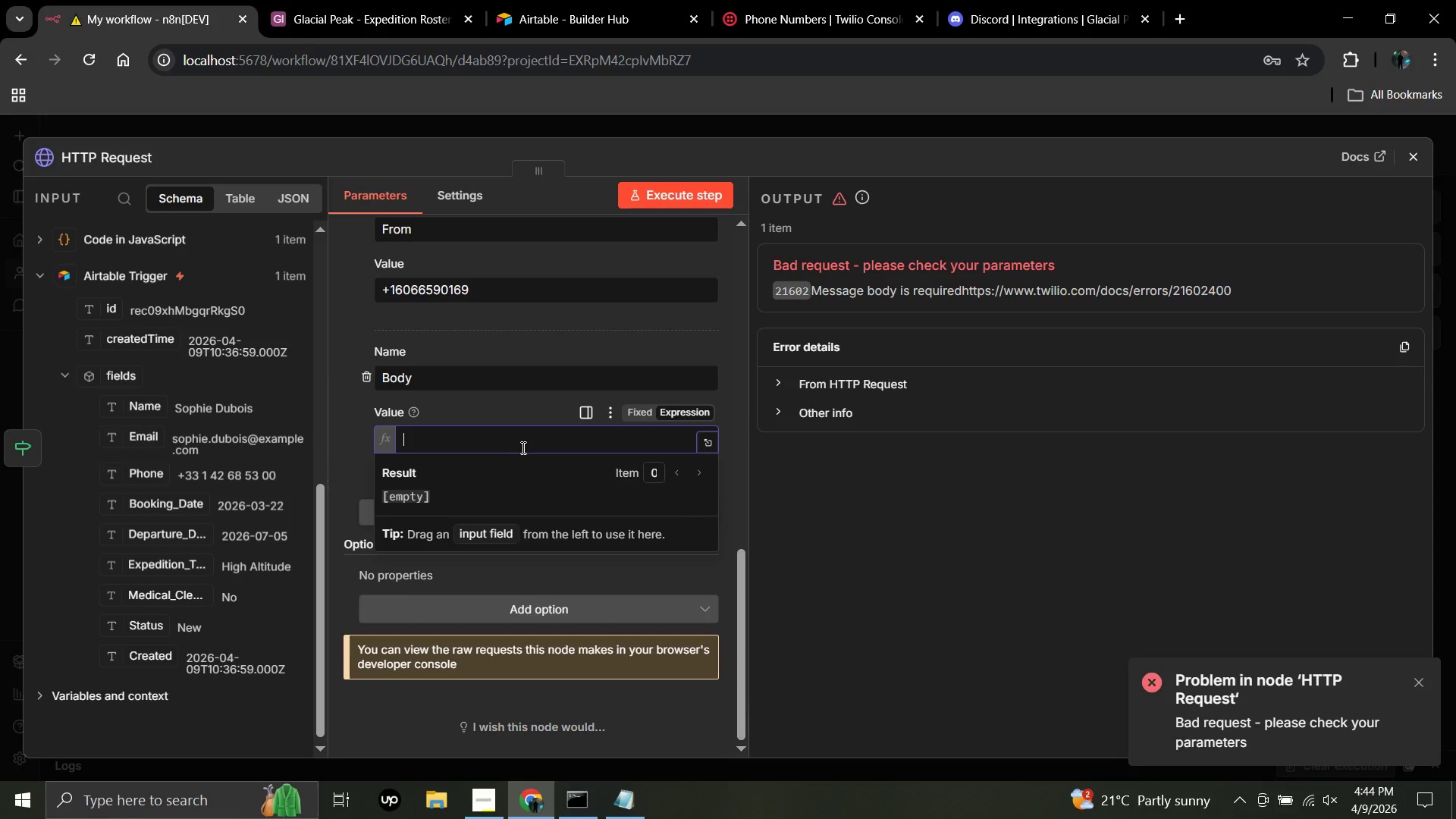 
wait(8.33)
 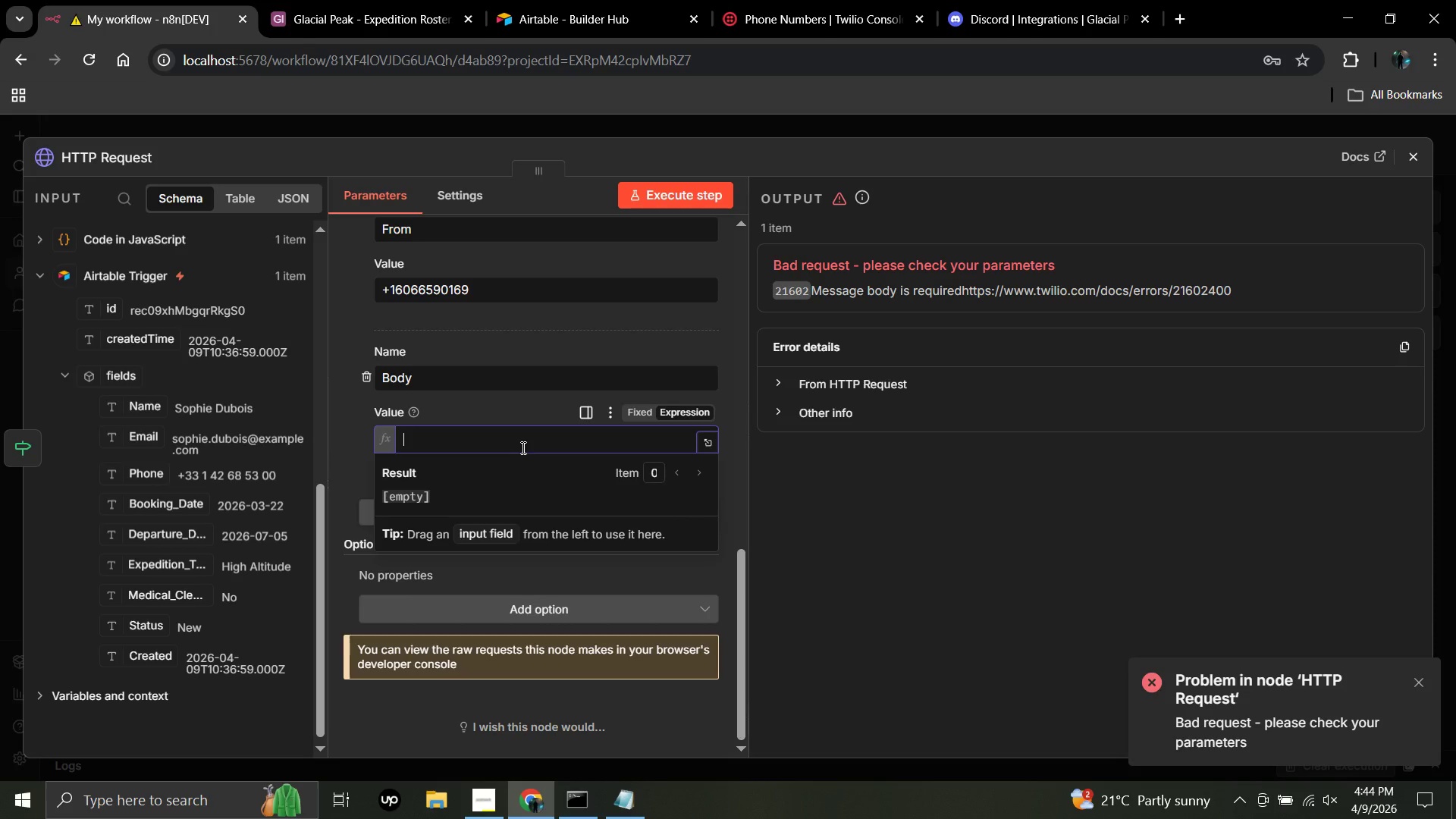 
type(URGENT: Hi )
 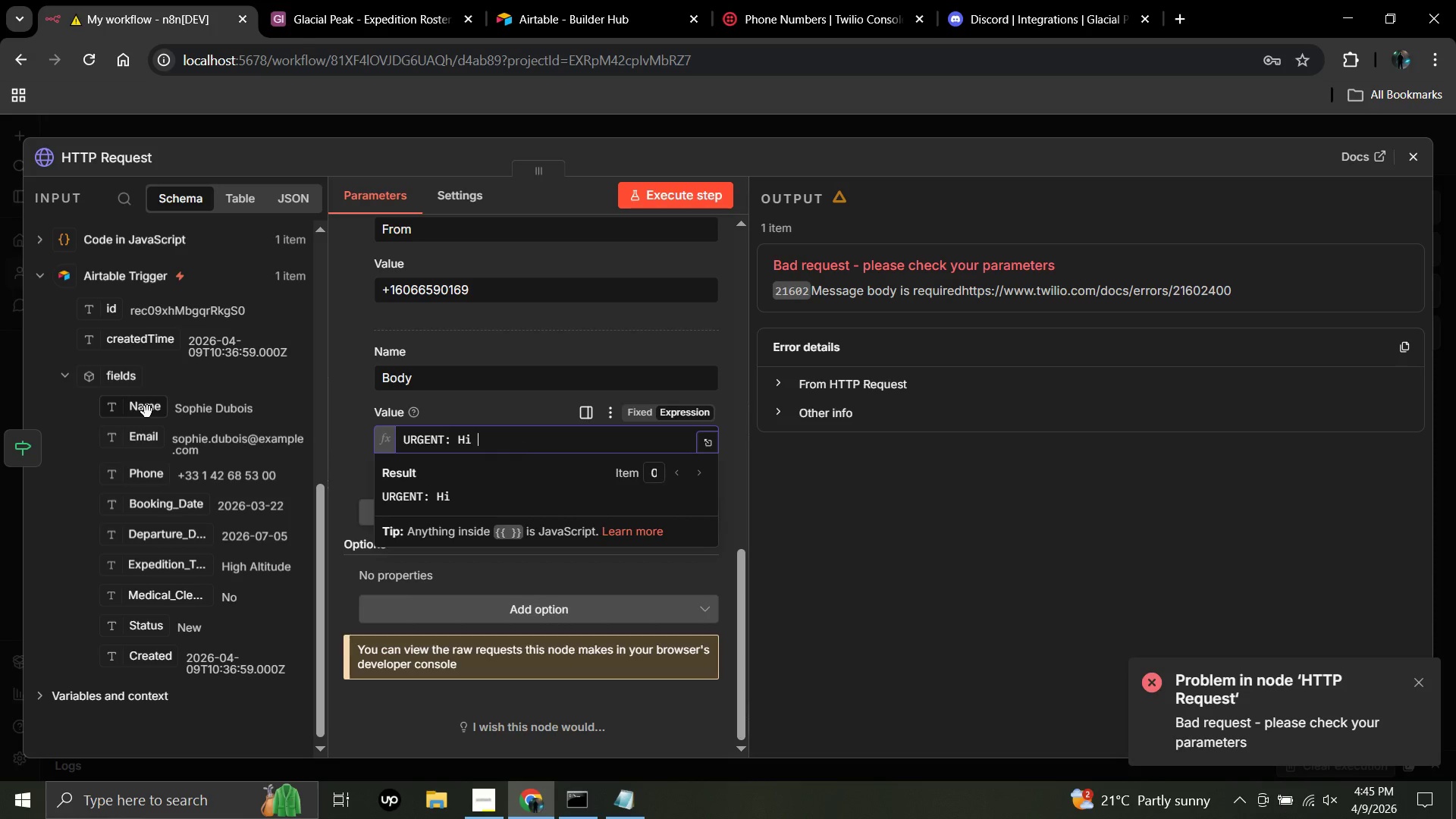 
left_click_drag(start_coordinate=[147, 412], to_coordinate=[533, 437])
 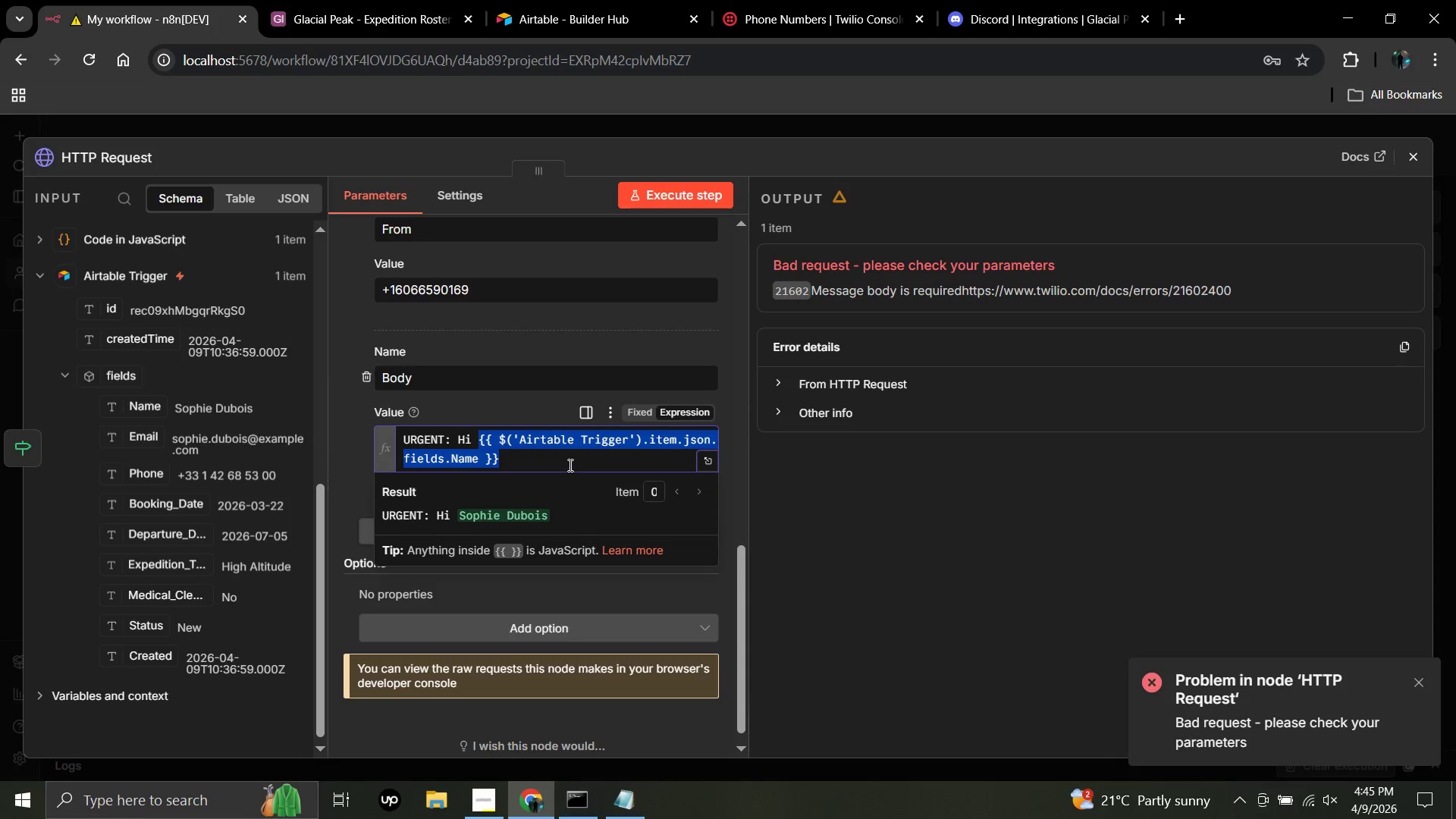 
left_click([569, 465])
 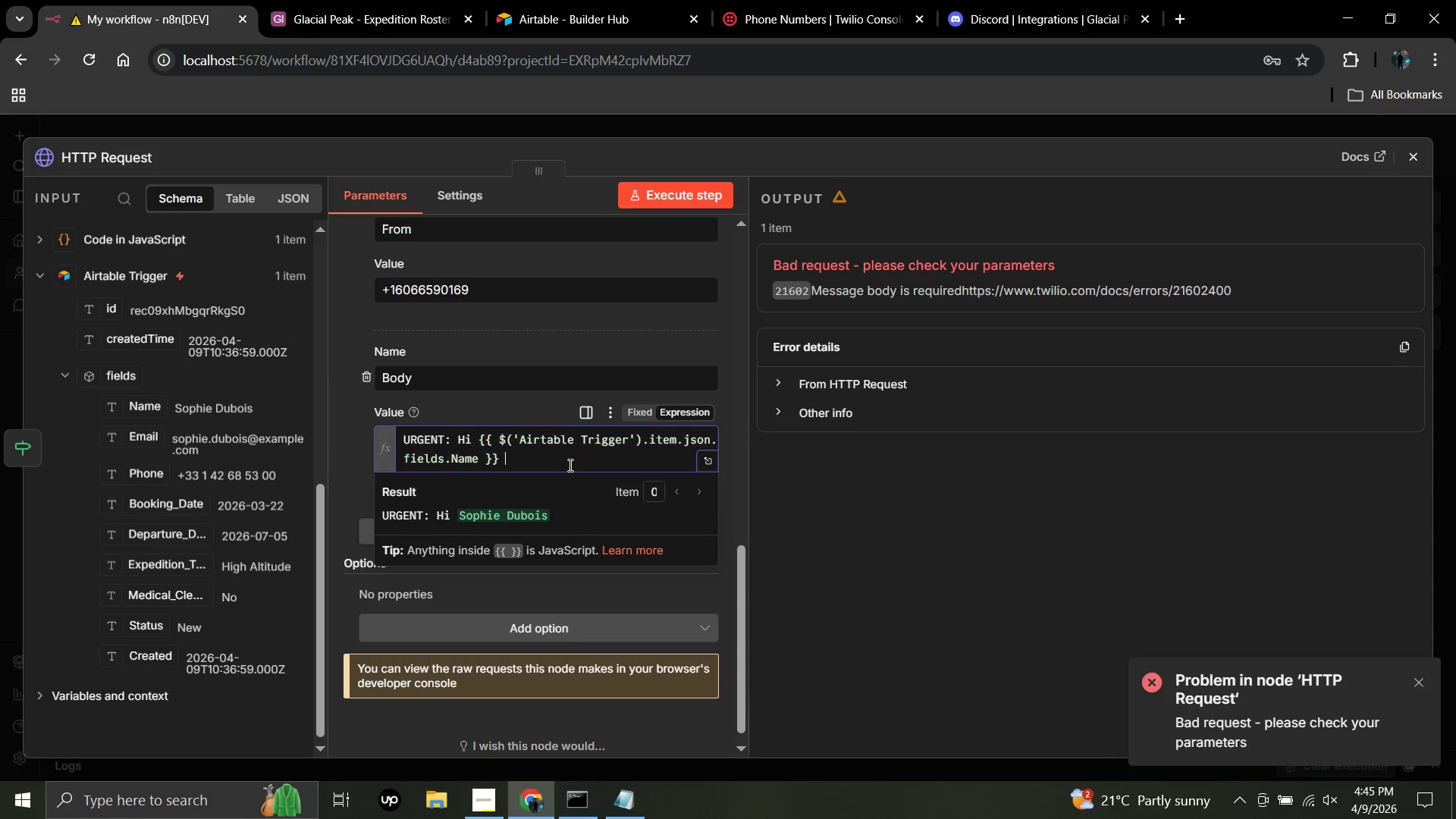 
type( yout)
key(Backspace)
type(r medical clearance for the Glacial Peak is still pending. Please submit it ASA{)
key(Backspace)
type(P!)
 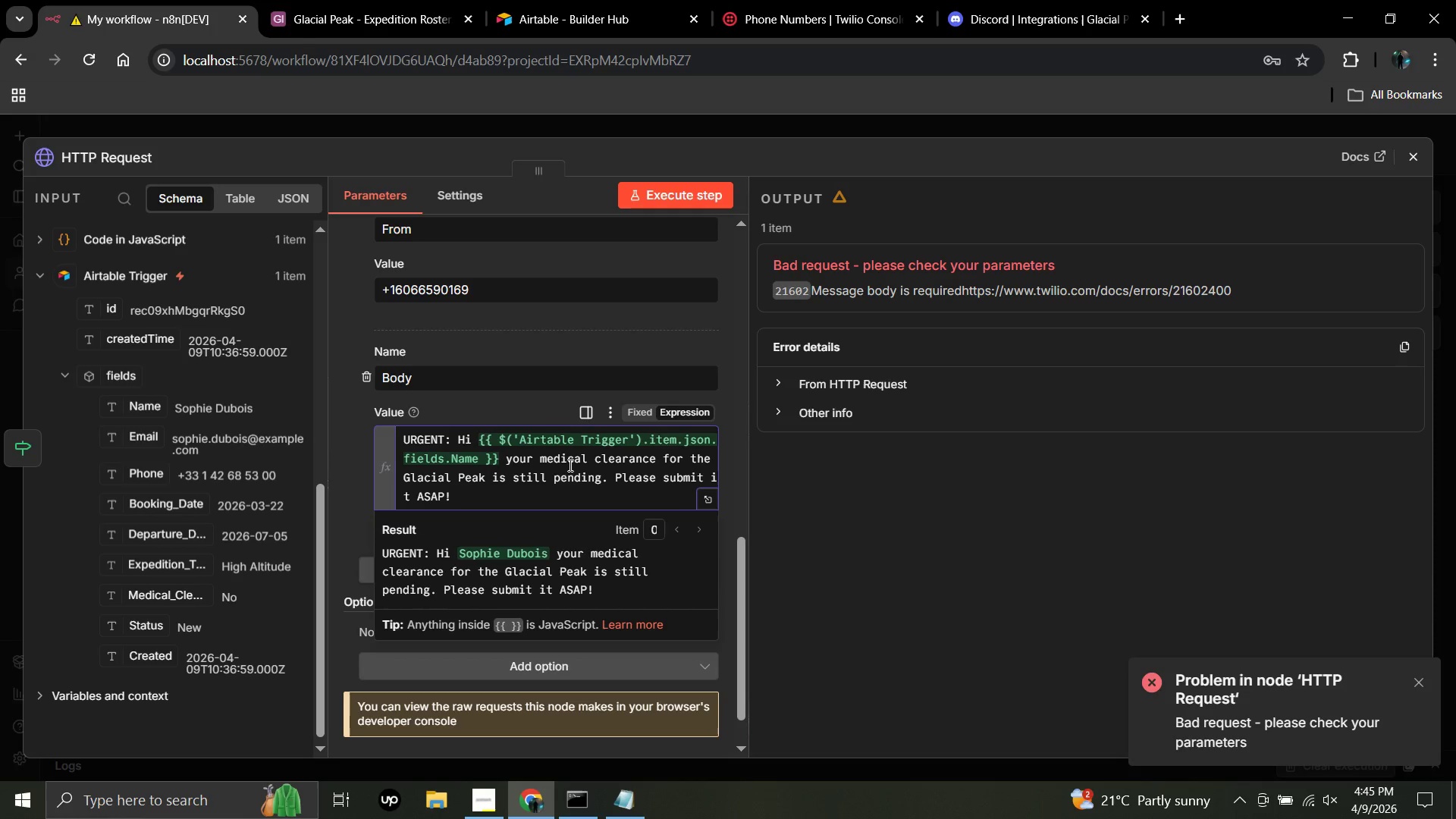 
left_click([776, 518])
 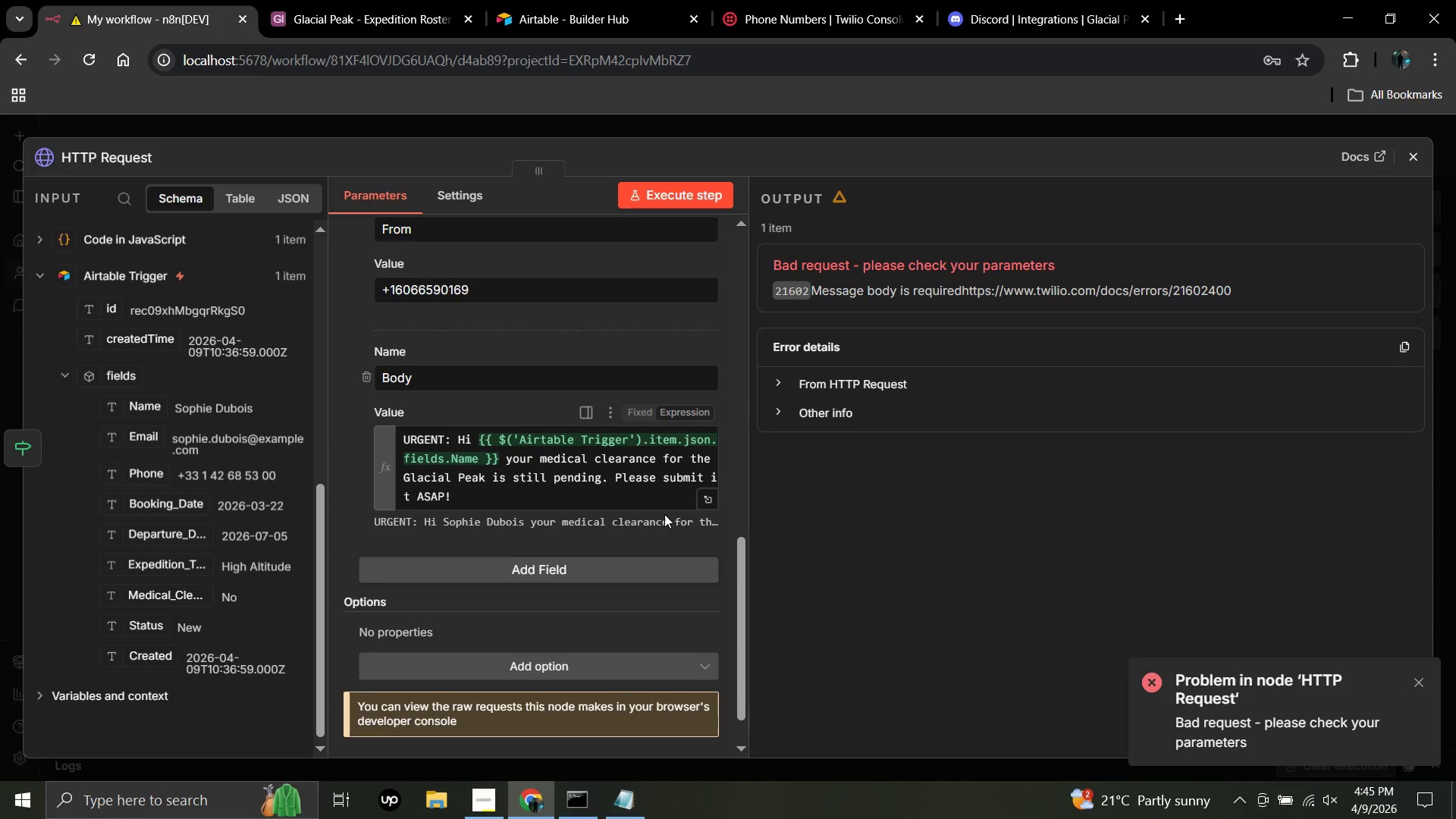 
scroll: coordinate [664, 514], scroll_direction: up, amount: 13.0
 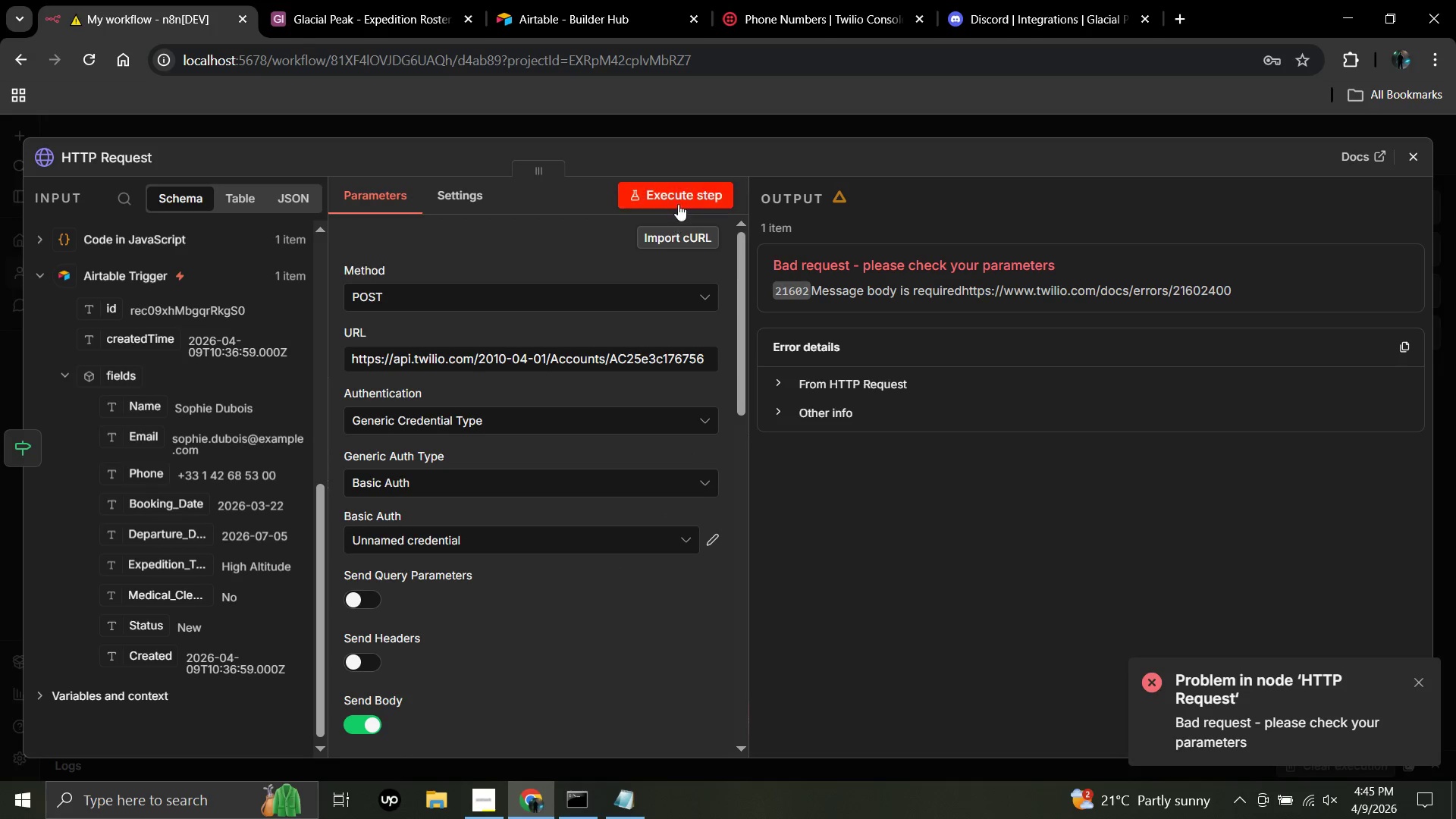 
left_click([678, 202])
 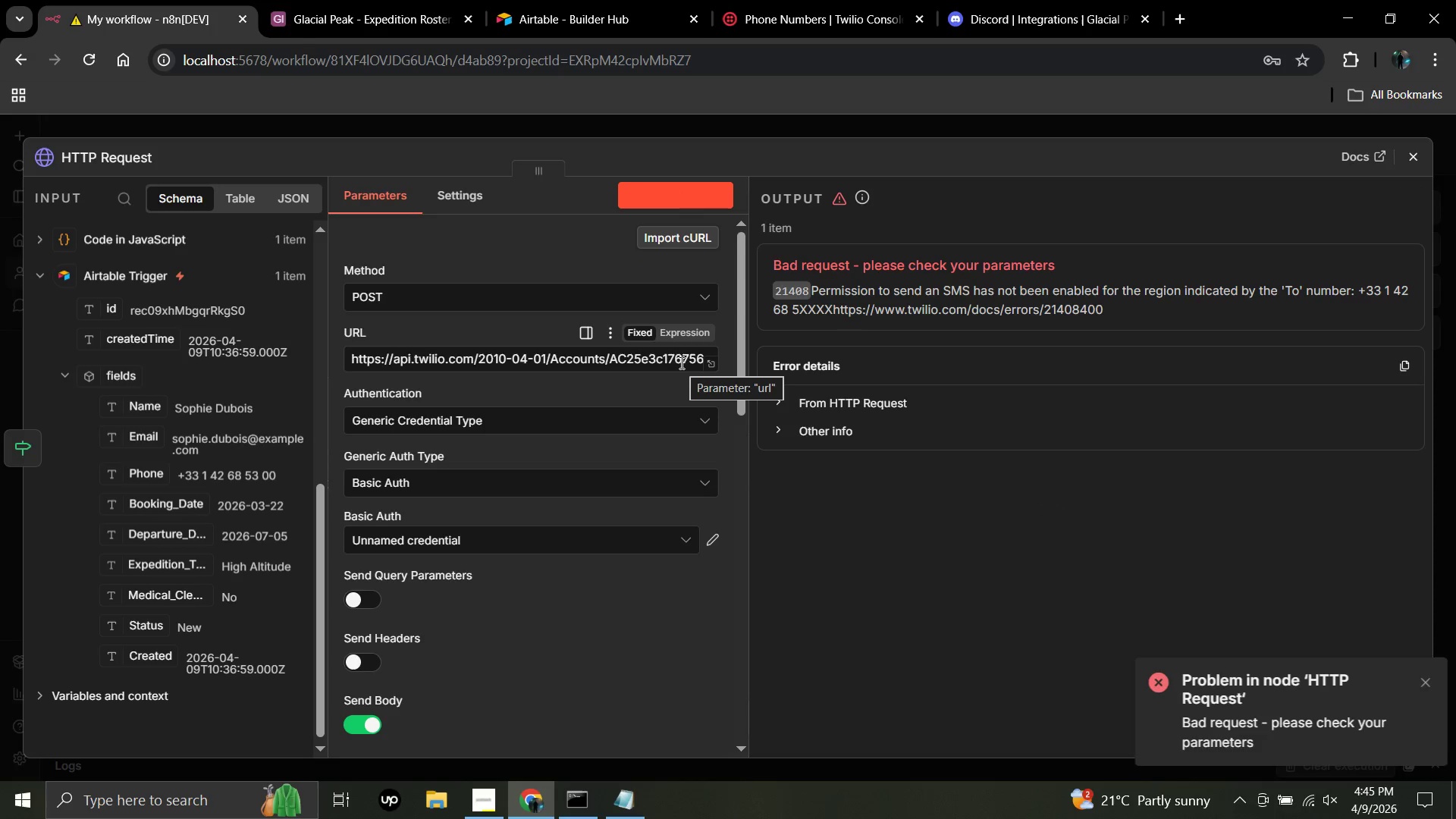 
wait(13.7)
 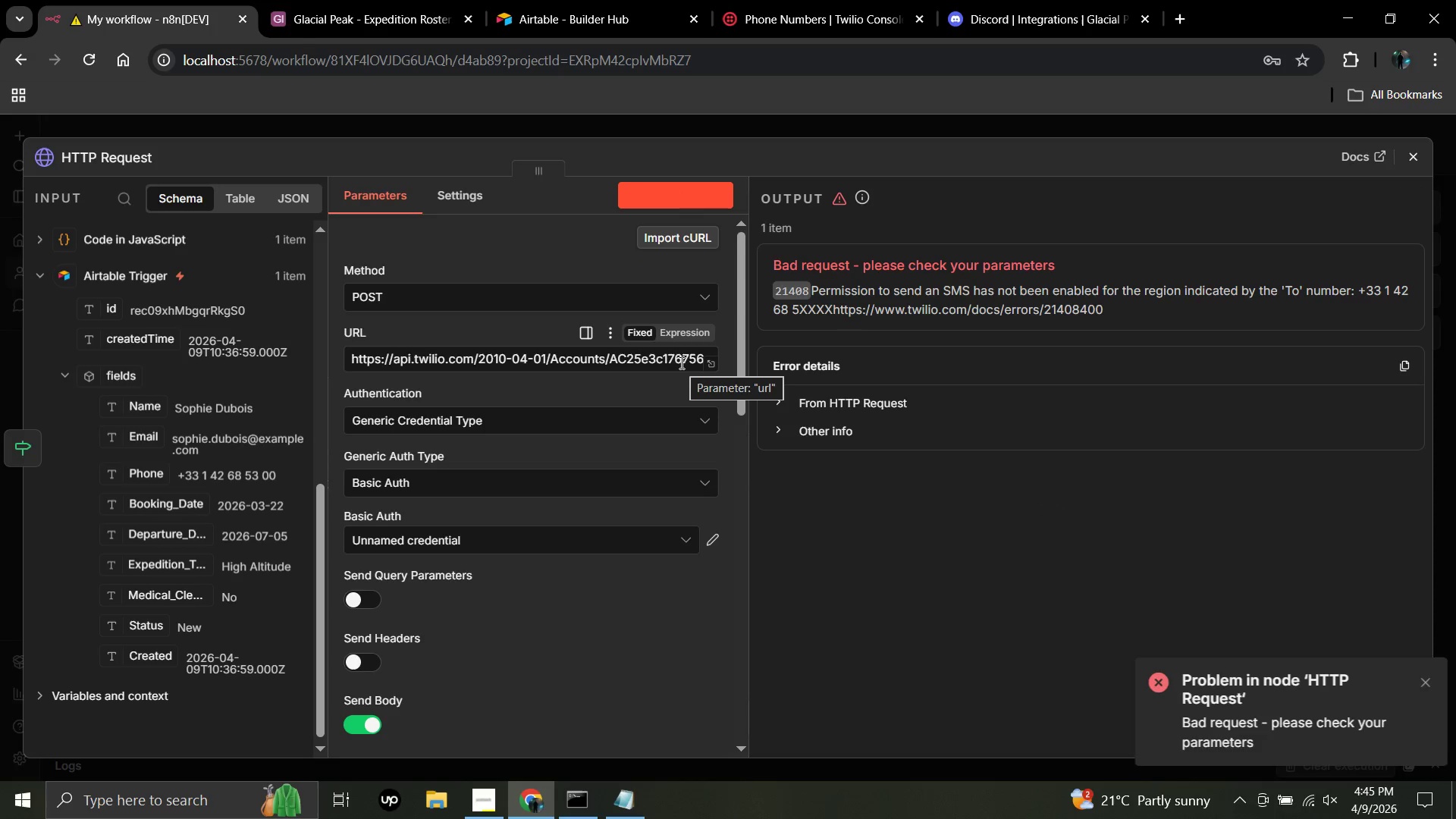 
left_click([680, 362])
 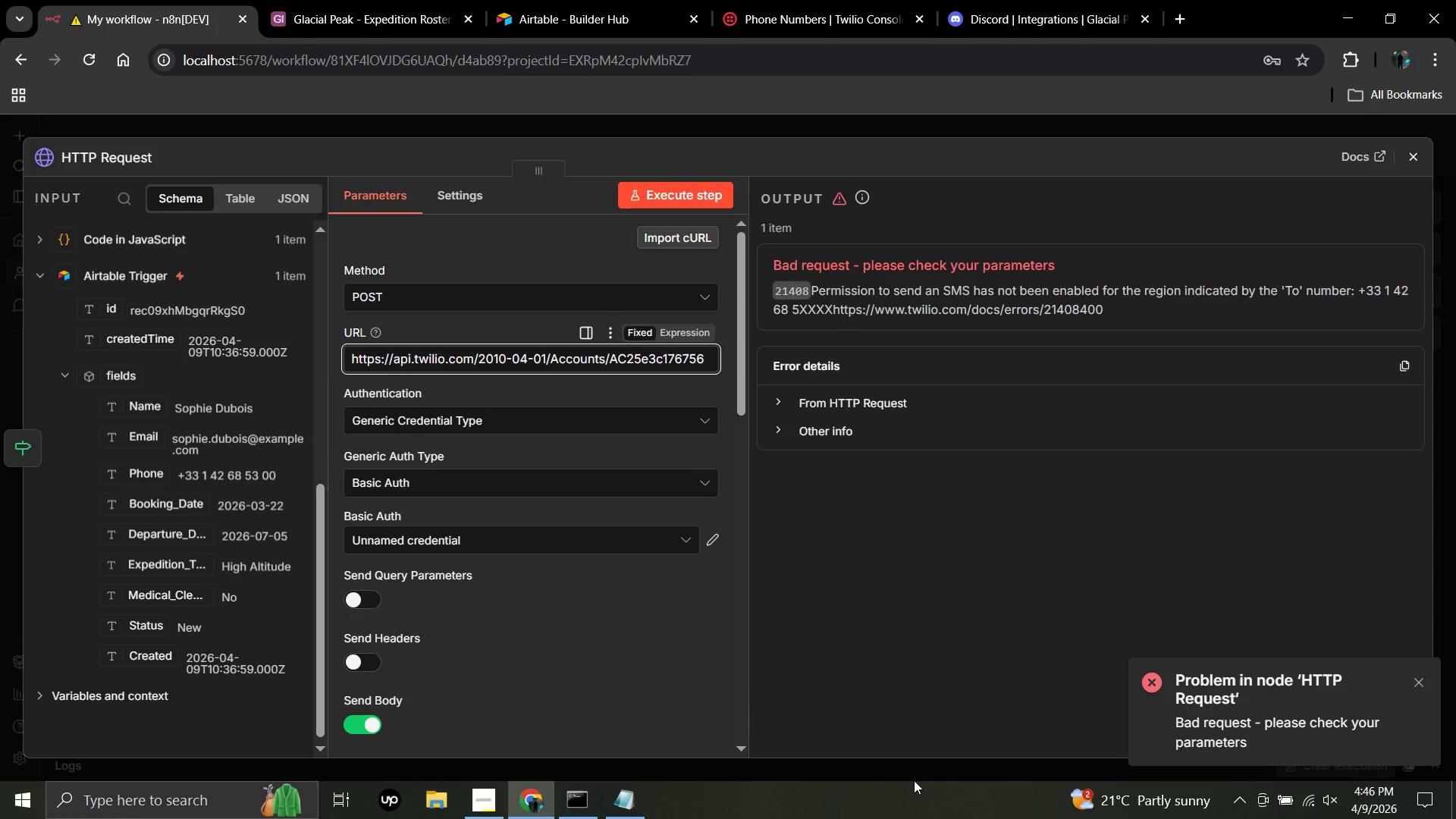 
hold_key(key=ArrowRight, duration=0.58)
 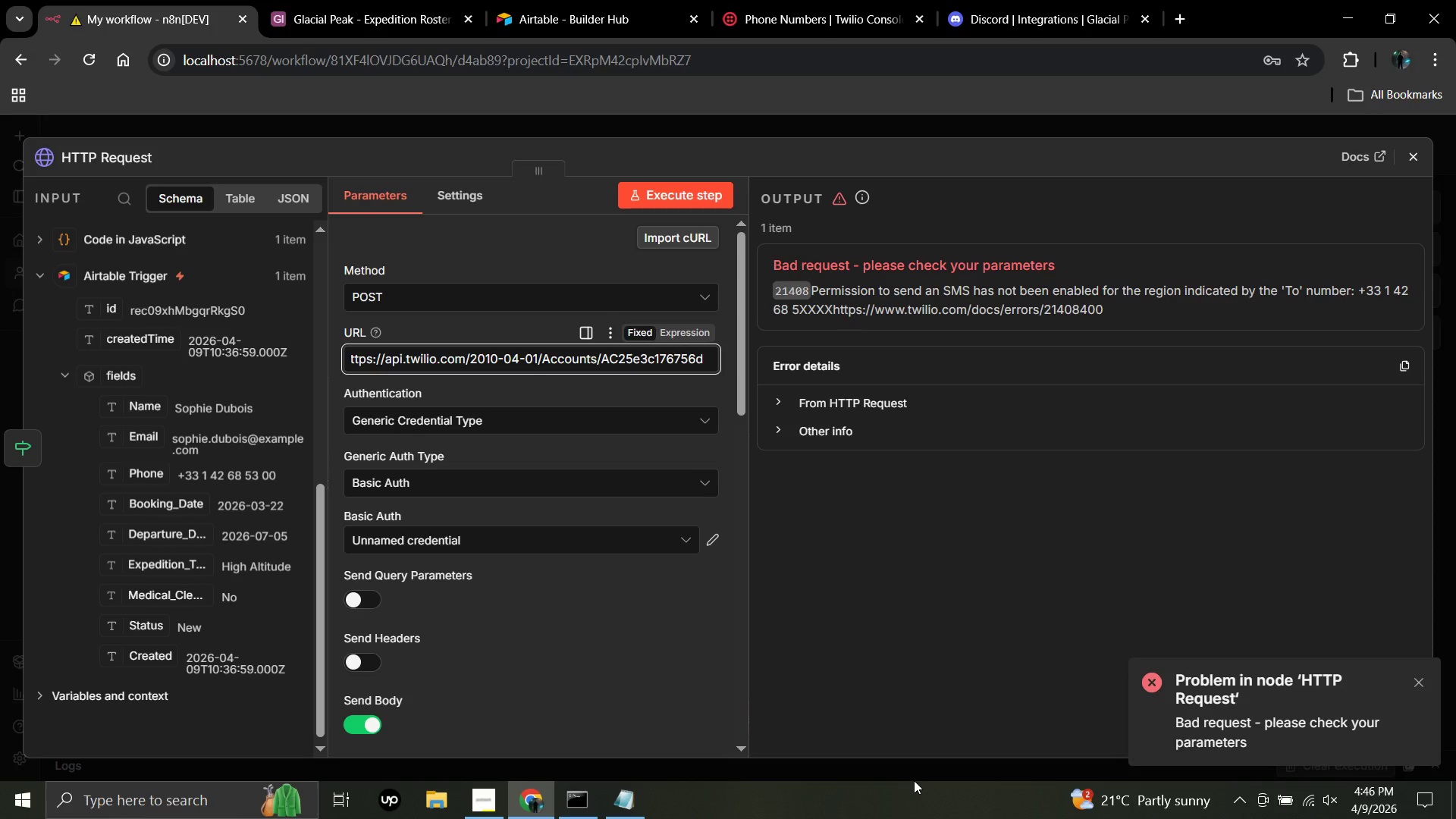 
key(ArrowRight)
 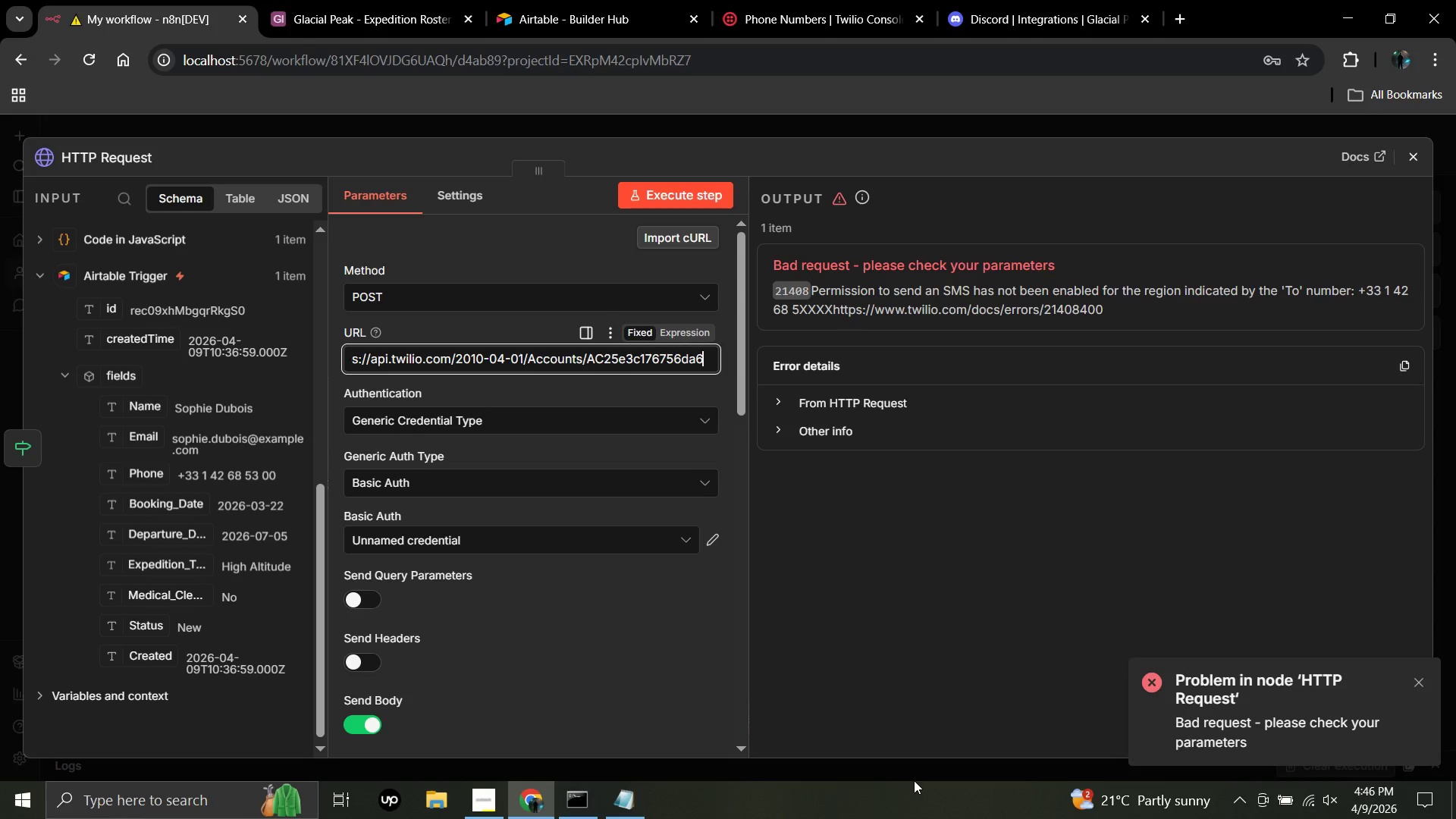 
key(ArrowRight)
 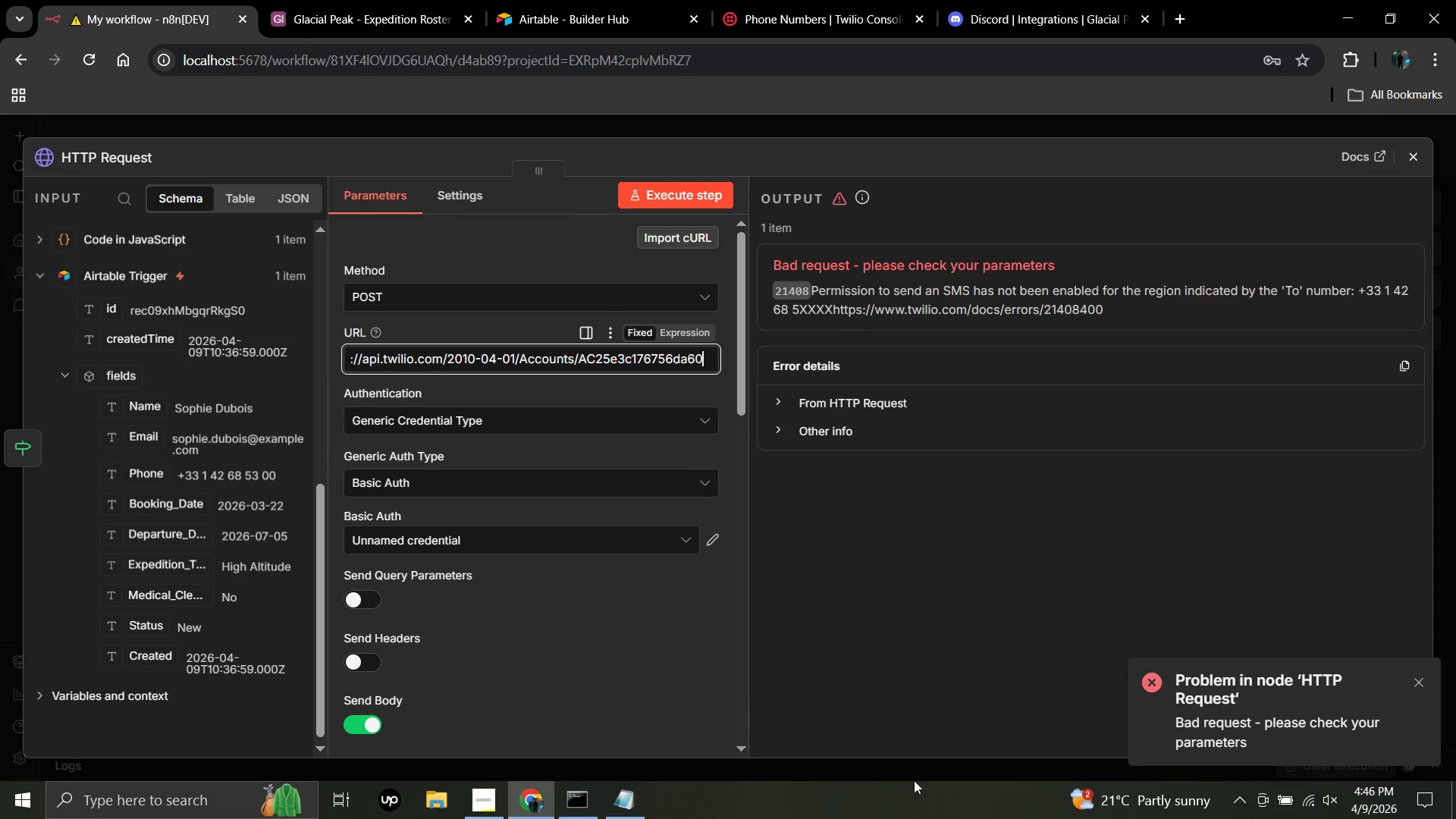 
key(ArrowRight)
 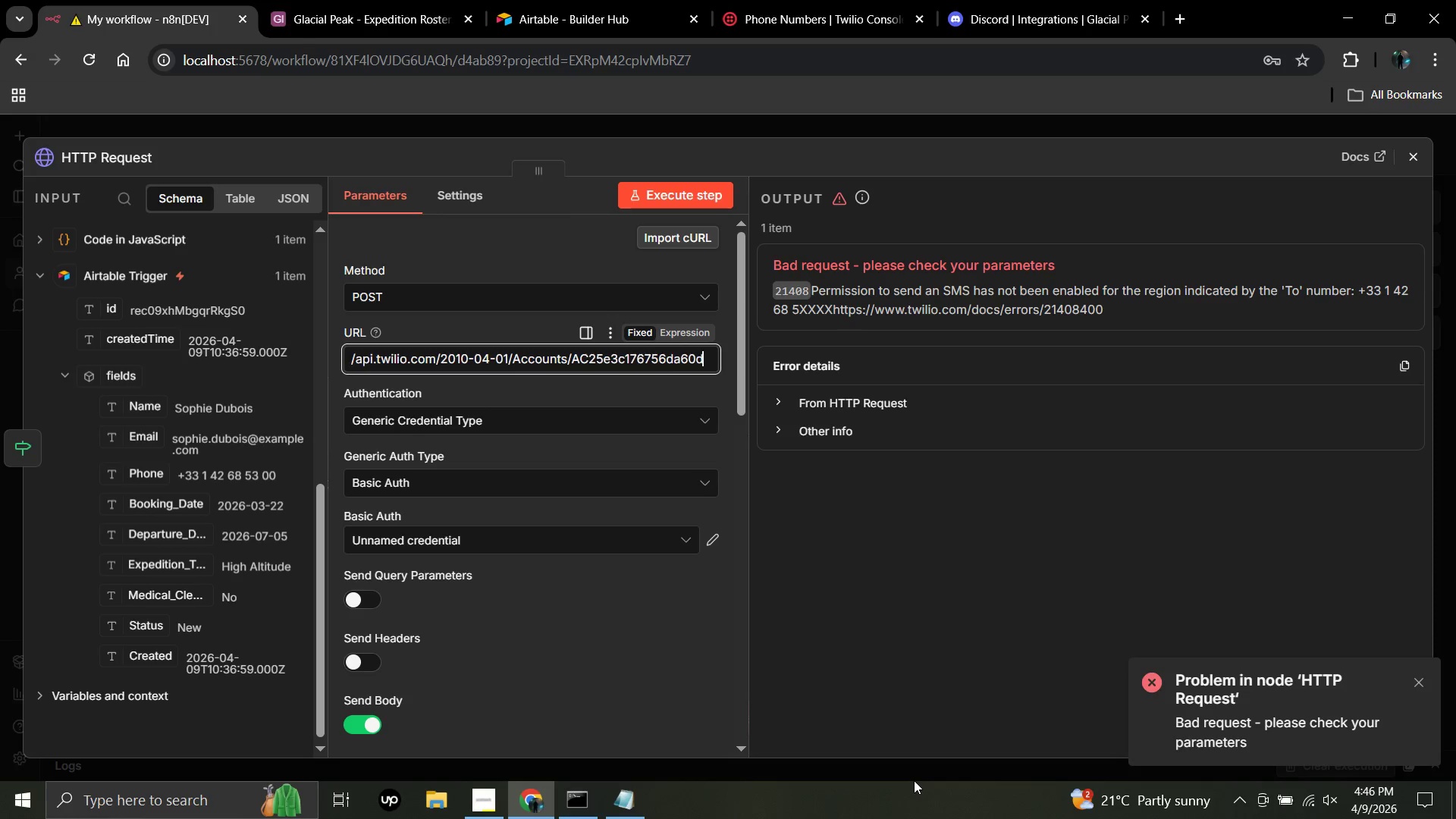 
key(ArrowRight)
 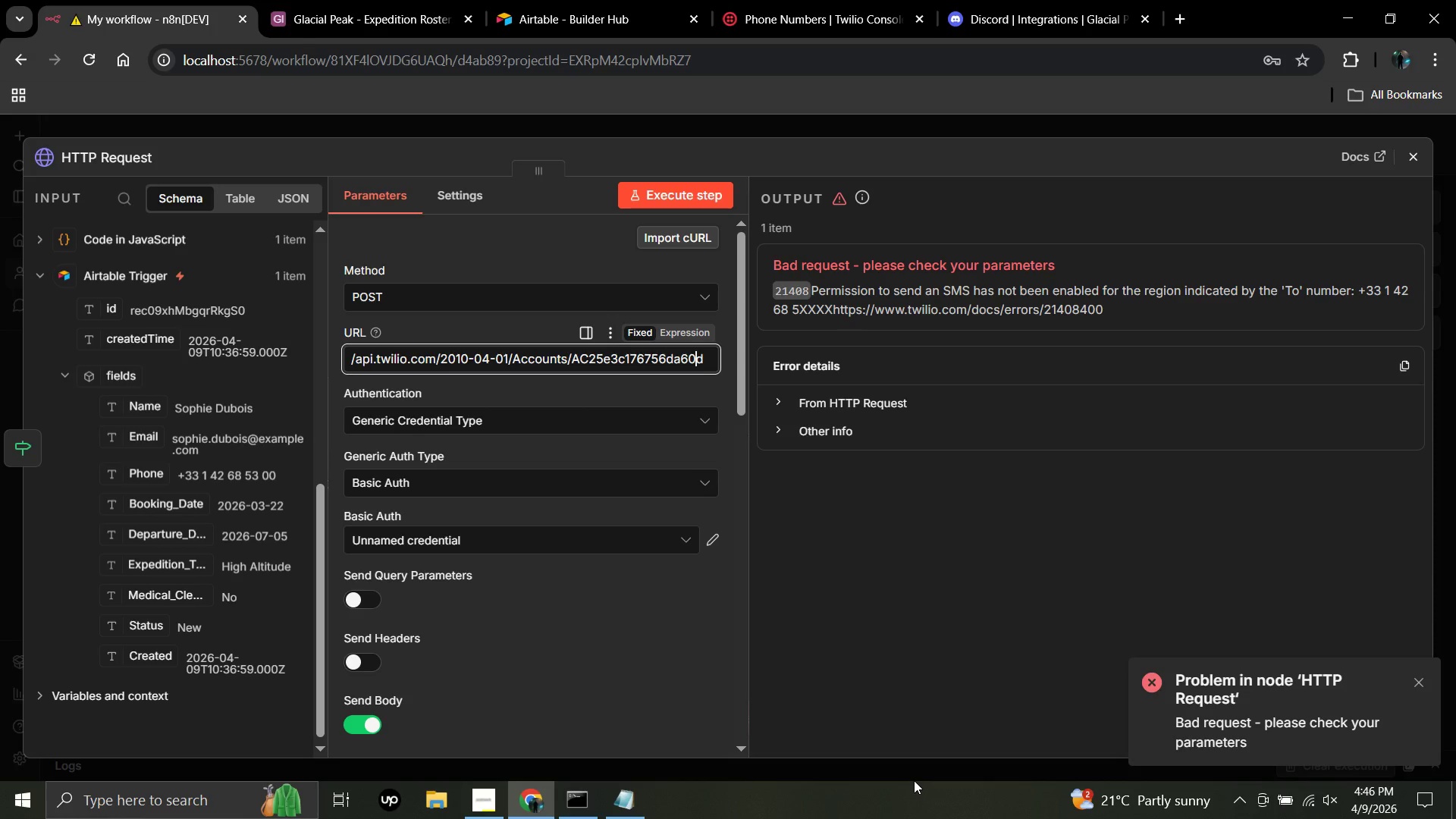 
key(ArrowLeft)
 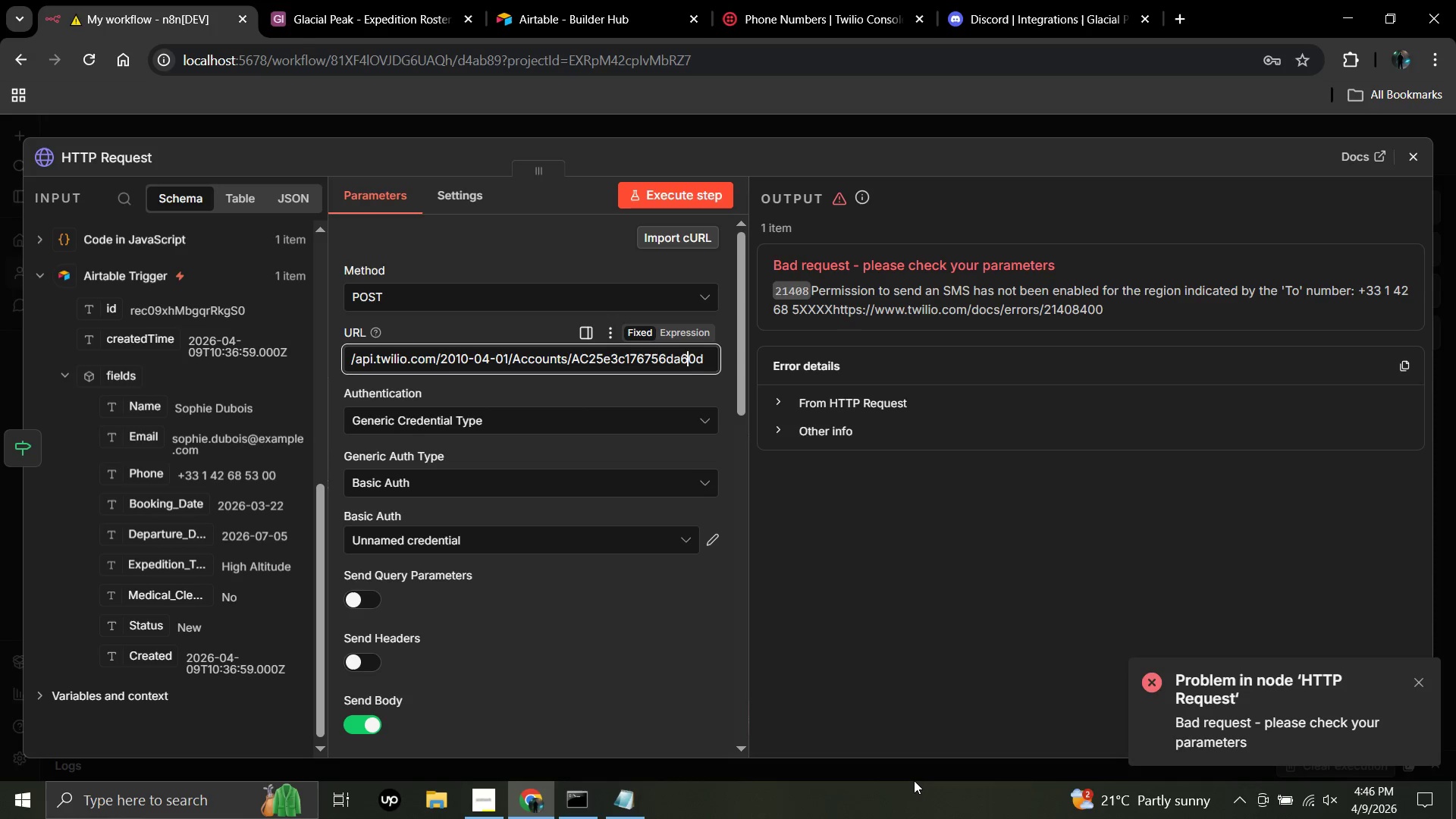 
key(ArrowLeft)
 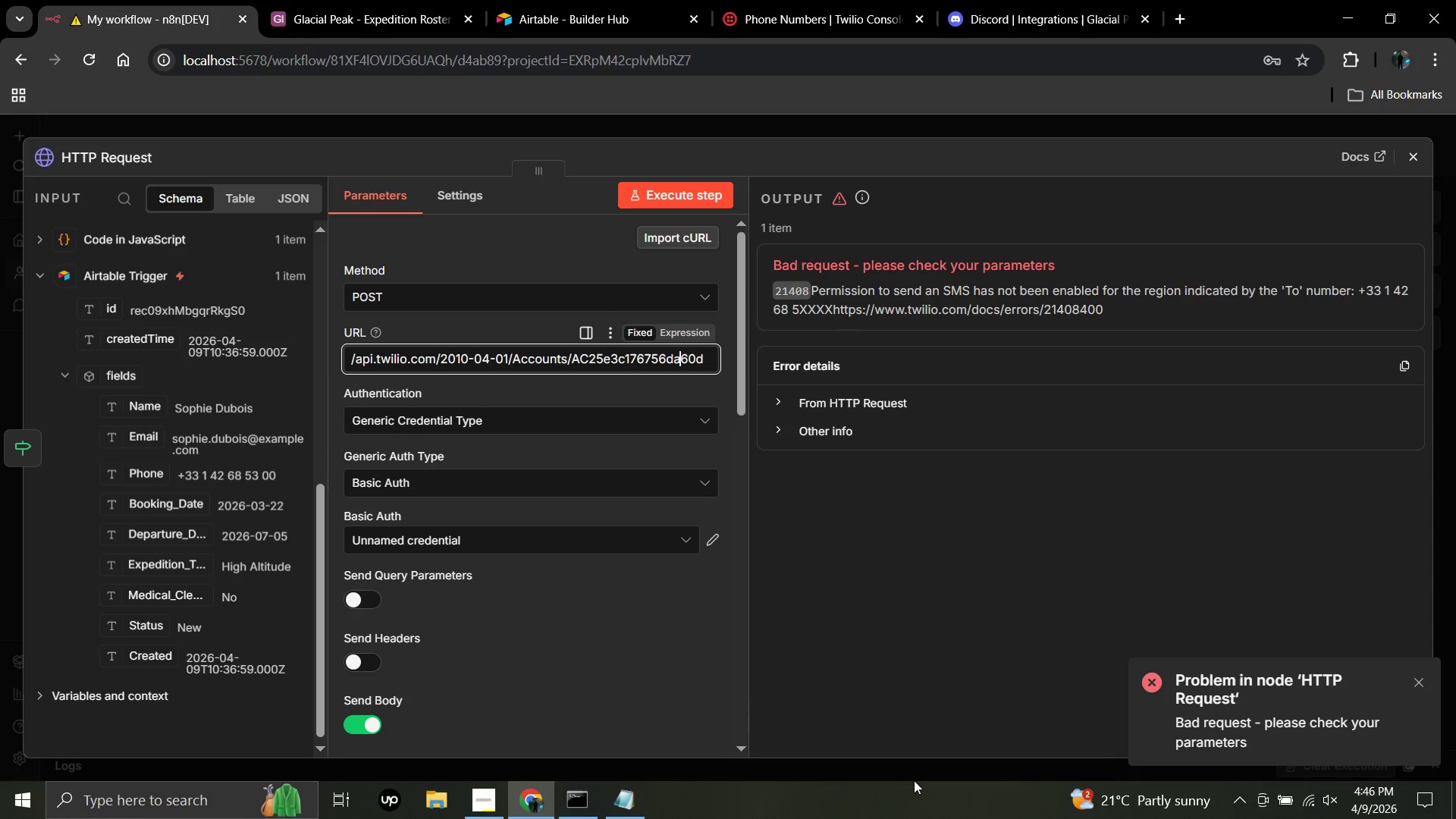 
key(ArrowLeft)
 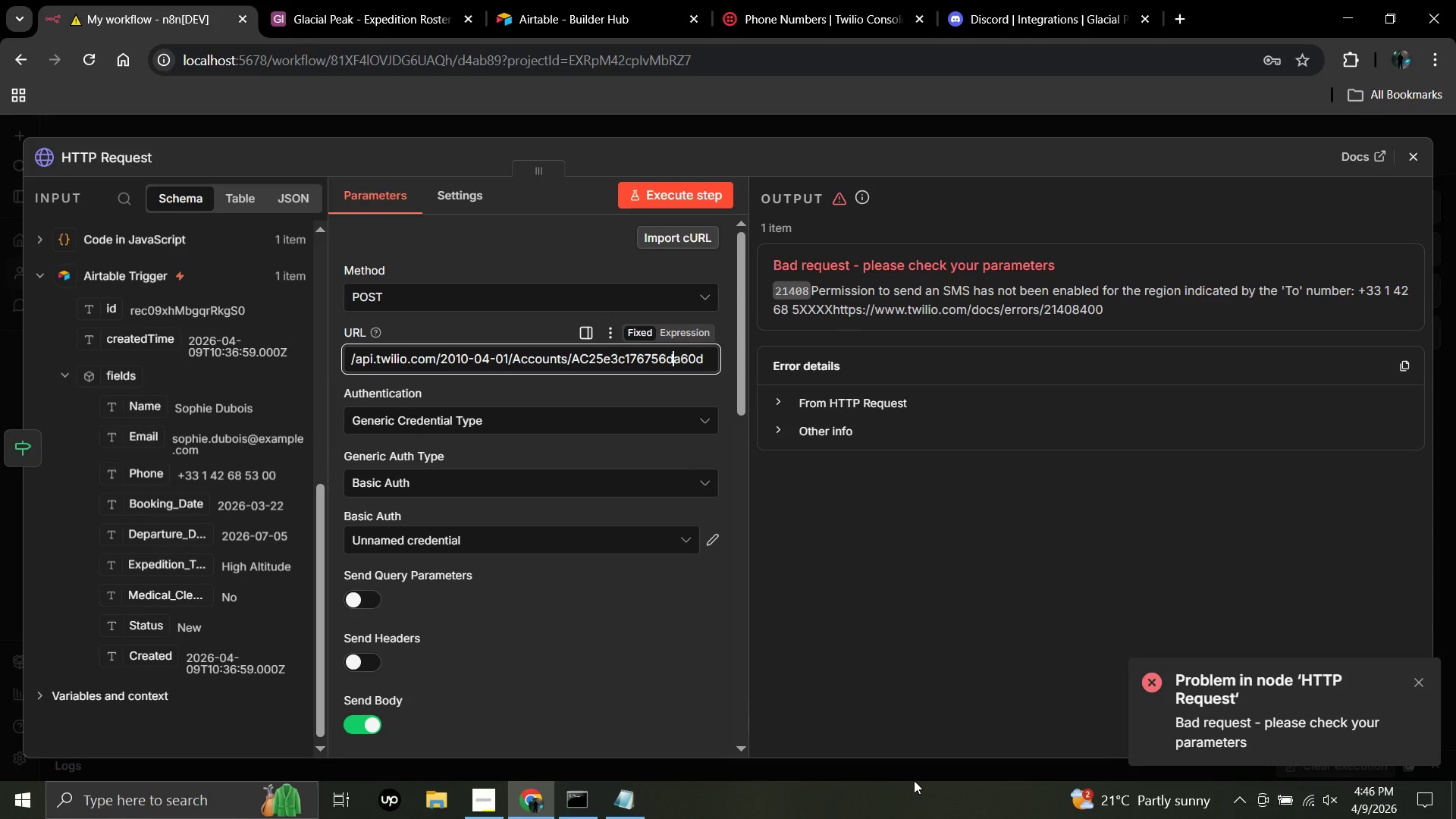 
key(ArrowLeft)
 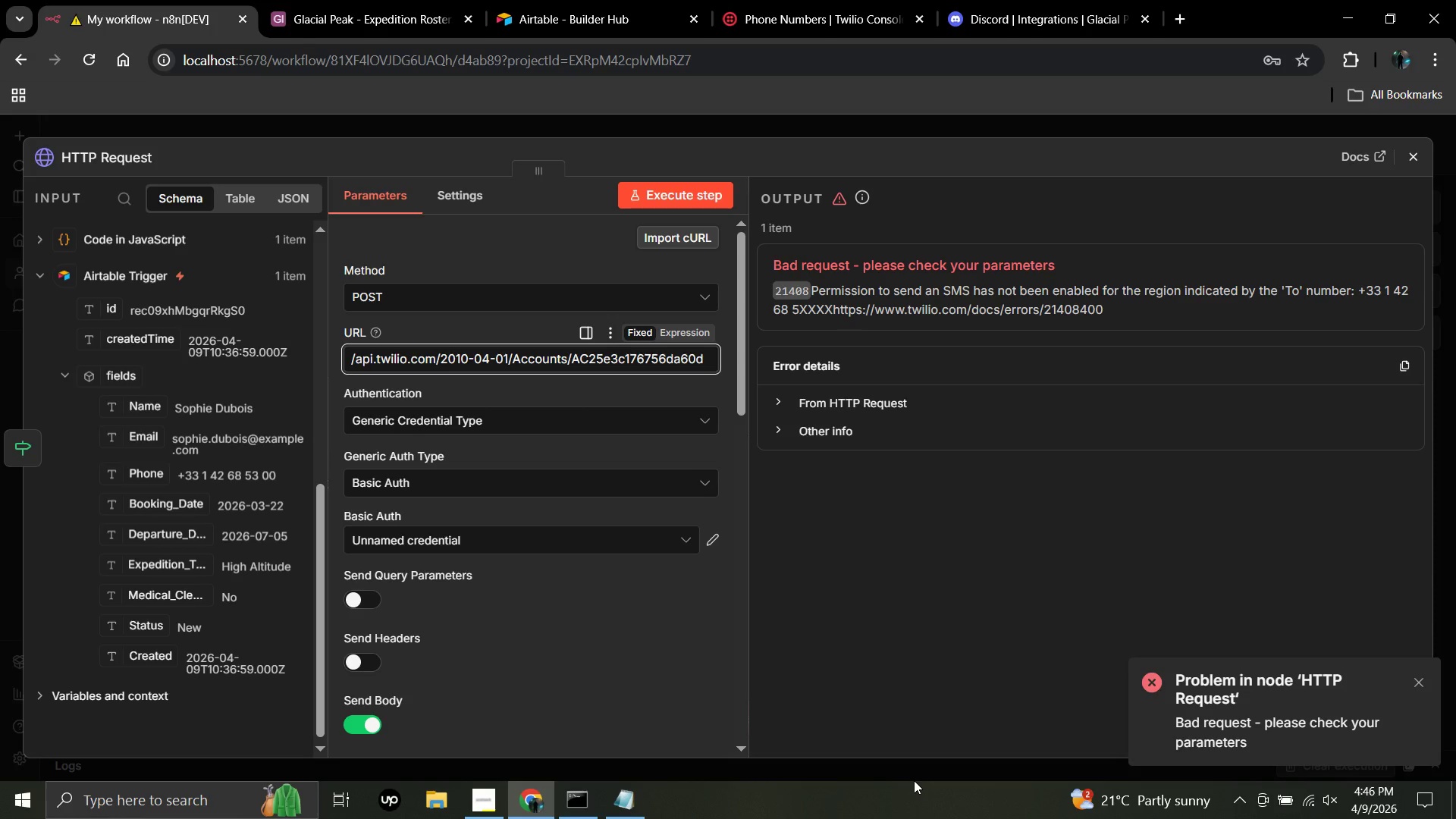 
hold_key(key=ArrowRight, duration=1.51)
 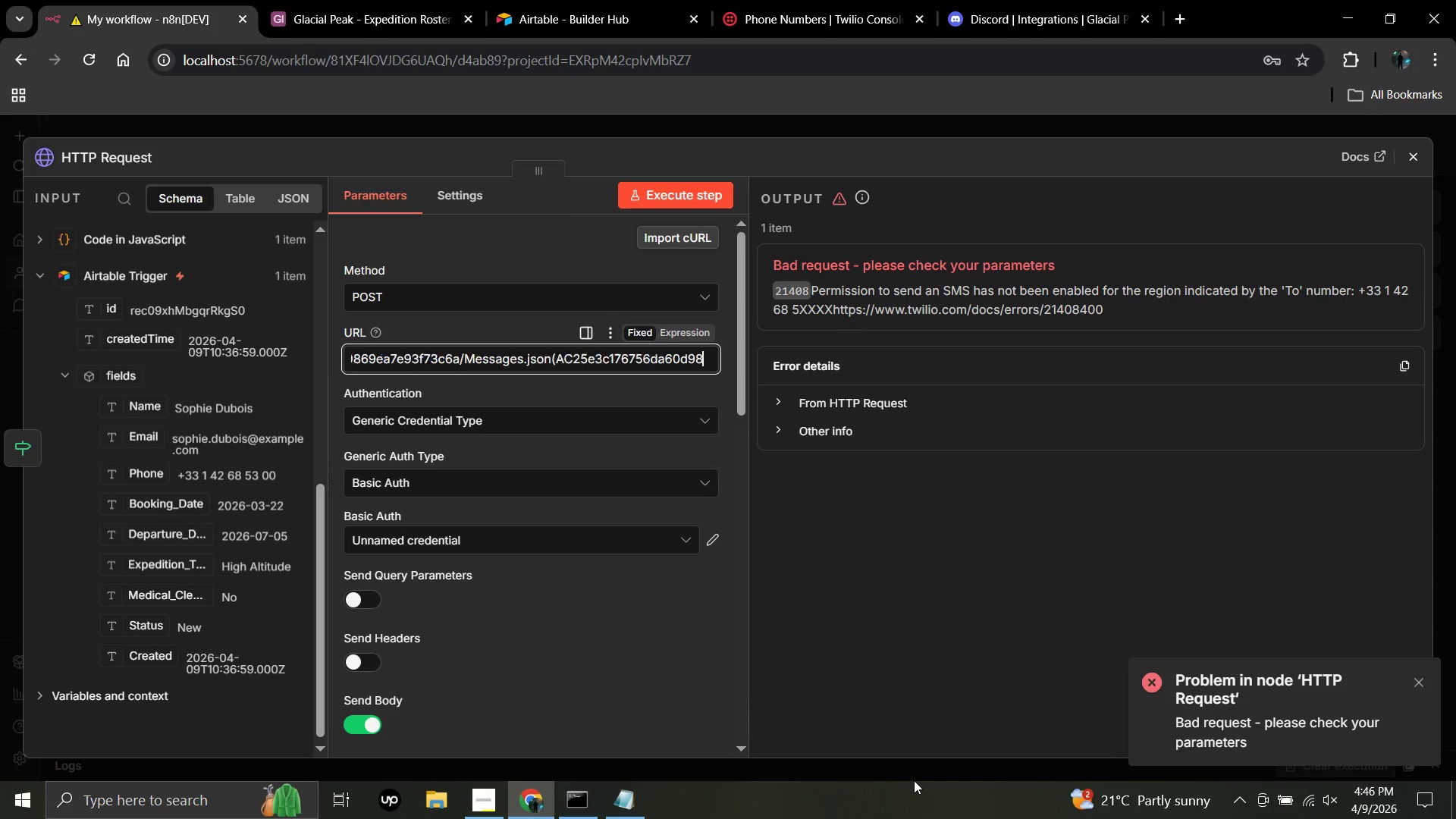 
hold_key(key=ArrowRight, duration=1.52)
 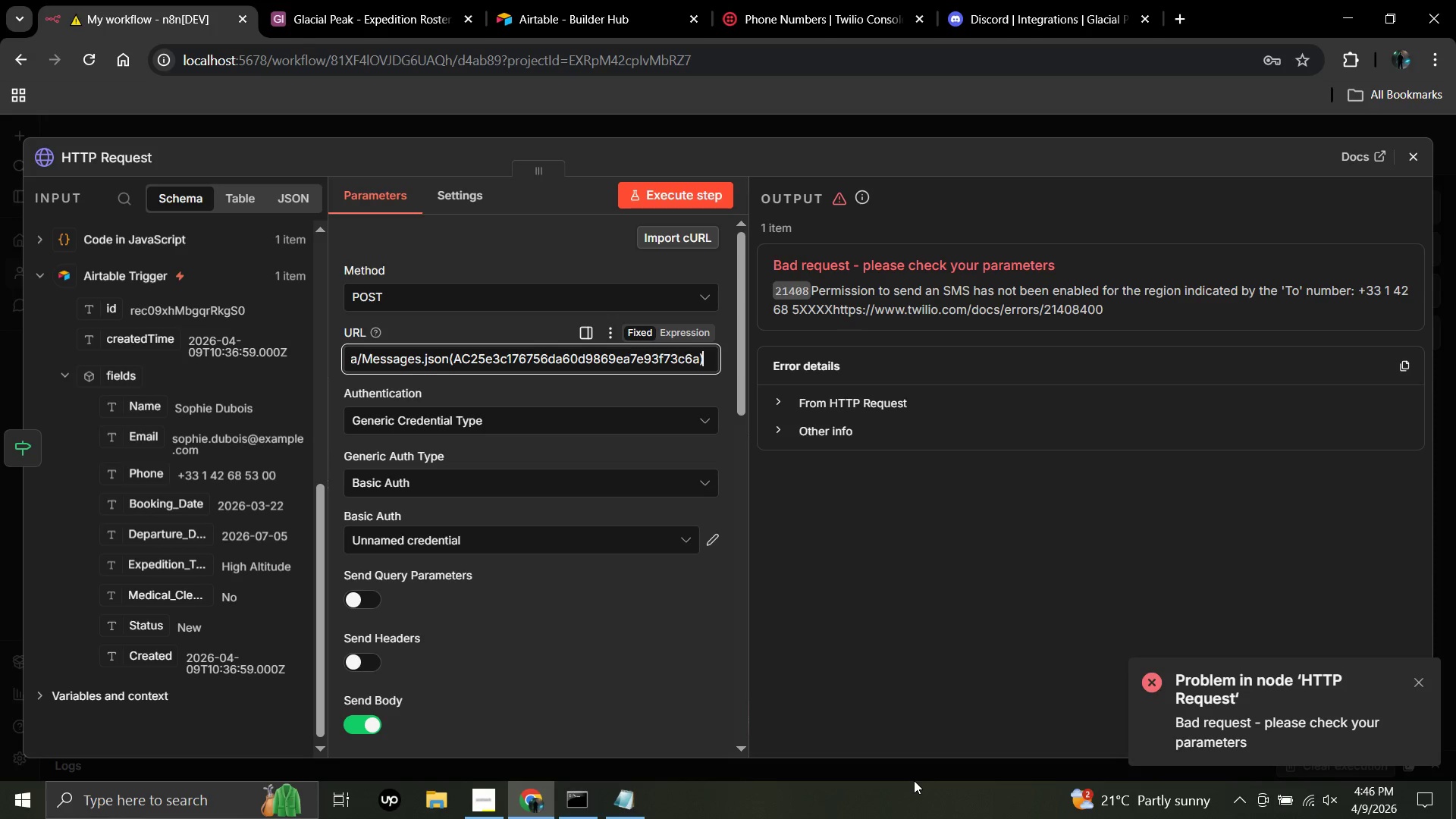 
key(ArrowRight)
 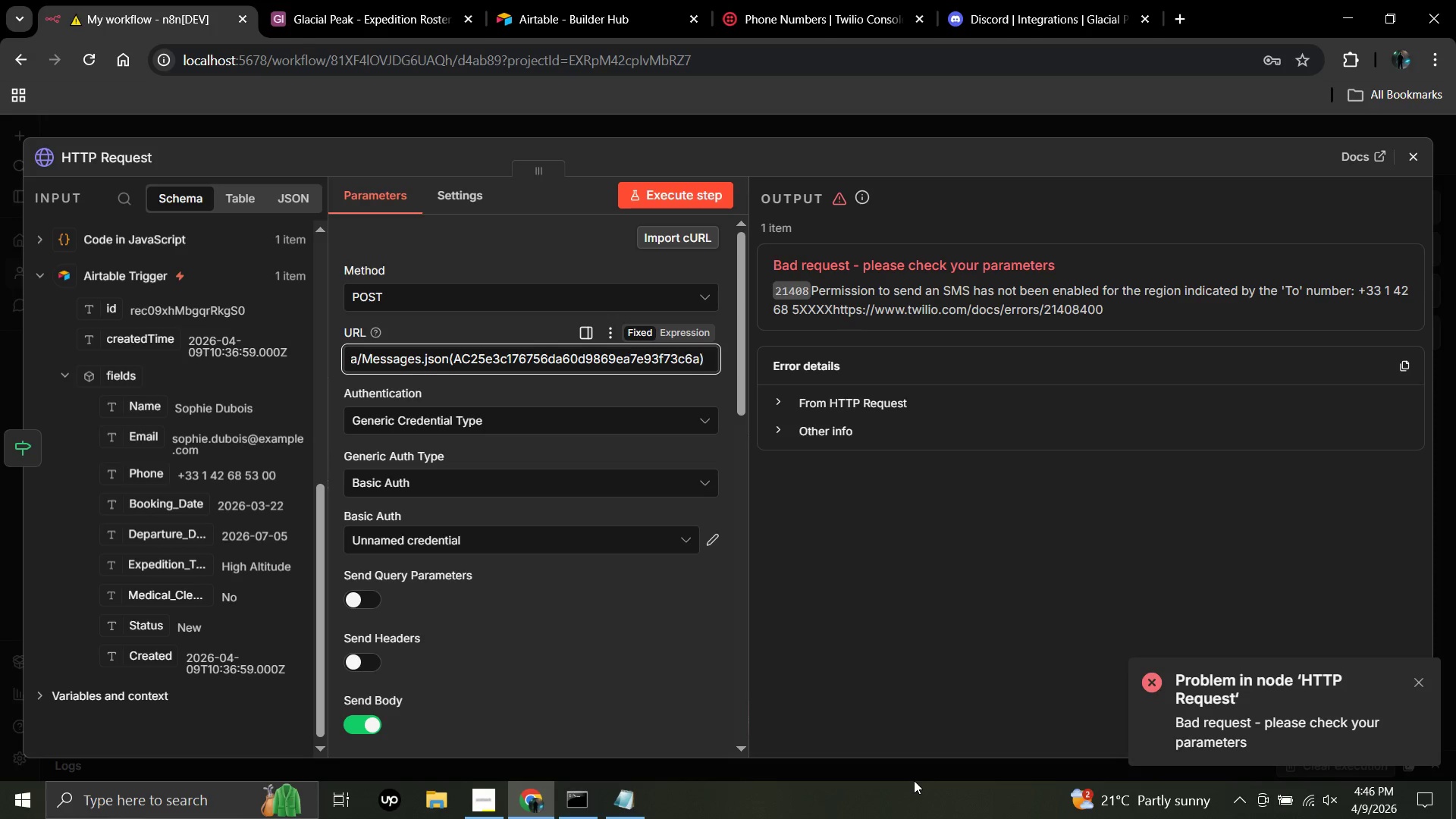 
key(ArrowRight)
 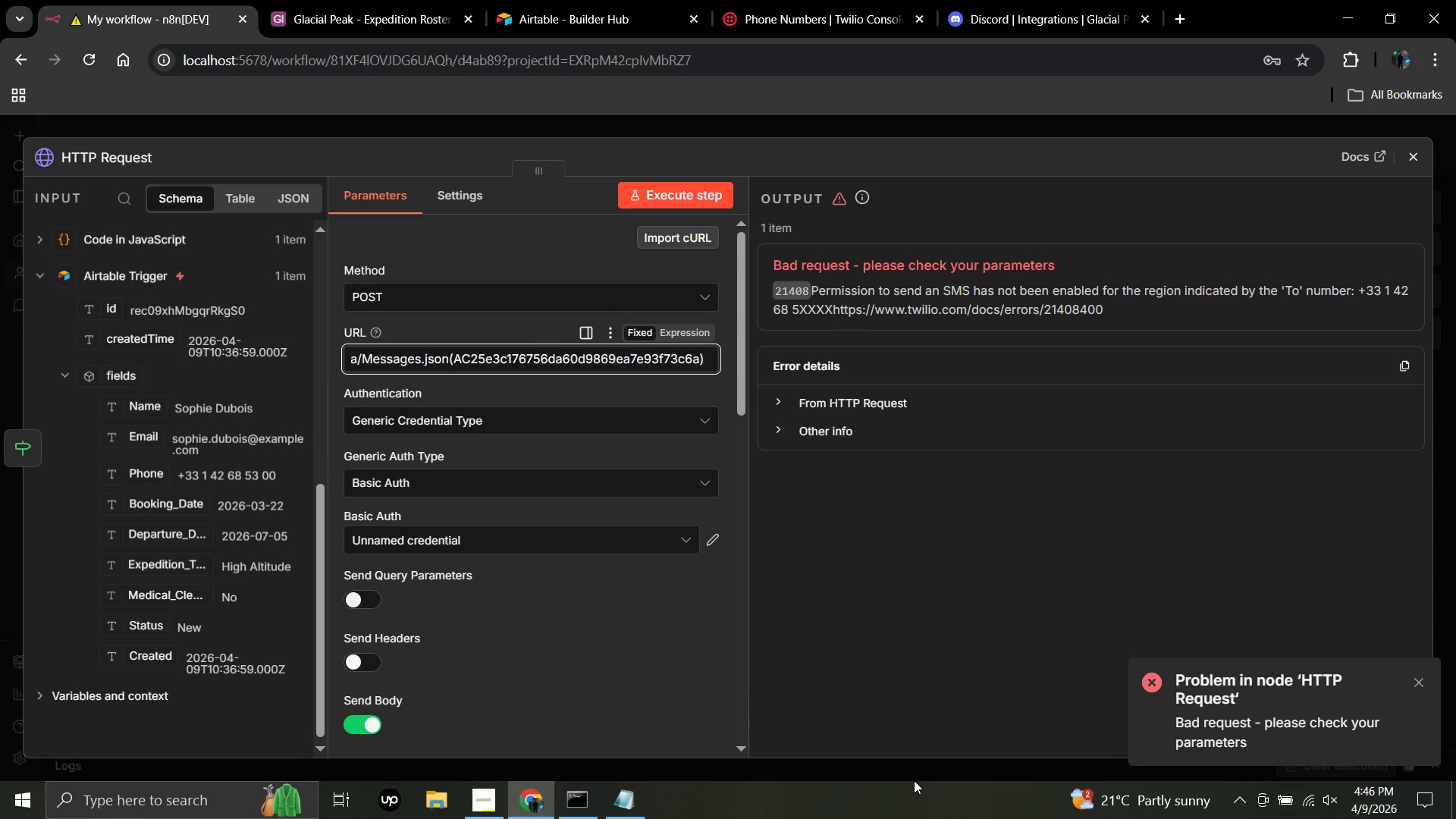 
key(ArrowRight)
 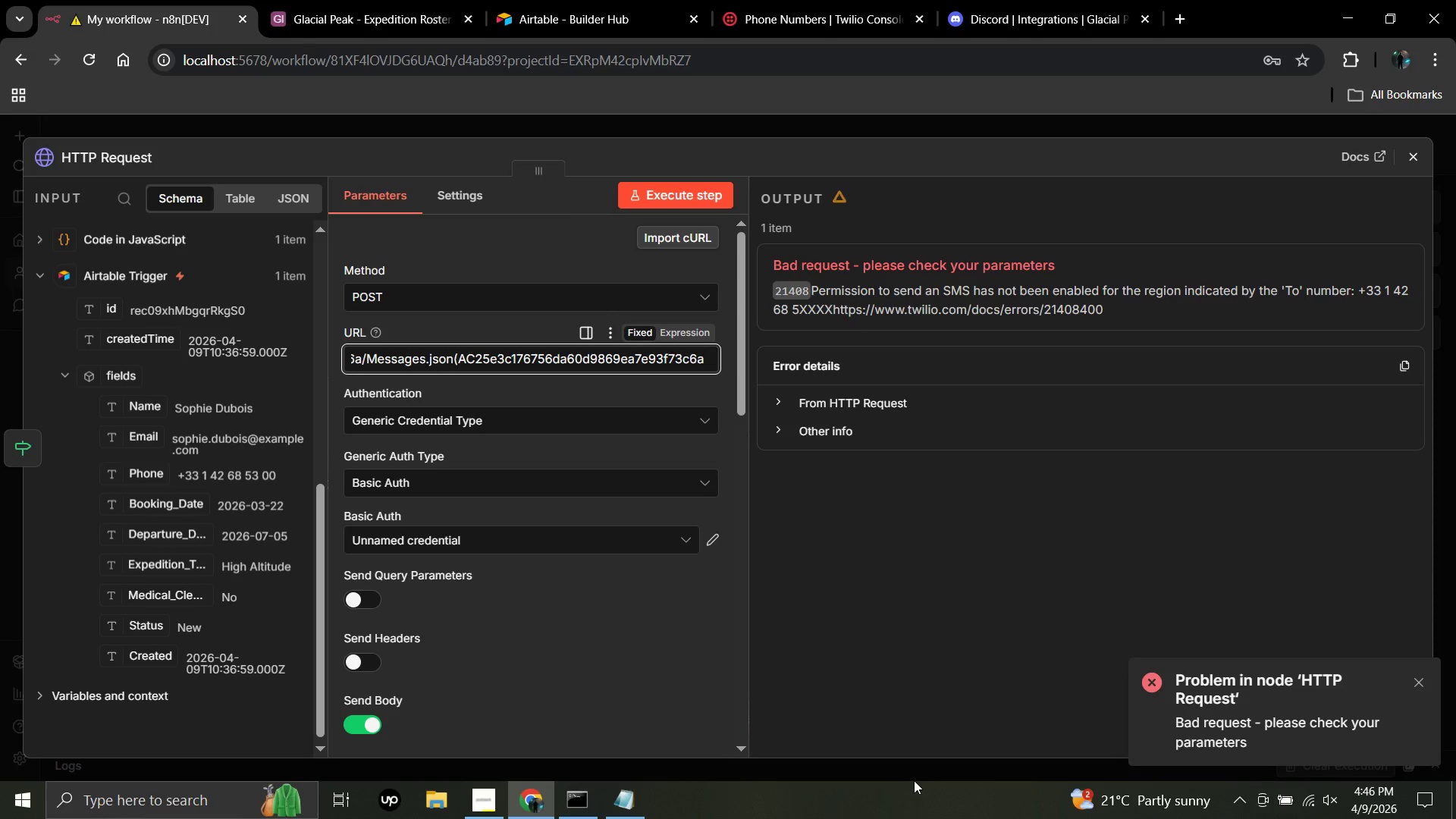 
hold_key(key=Backspace, duration=1.27)
 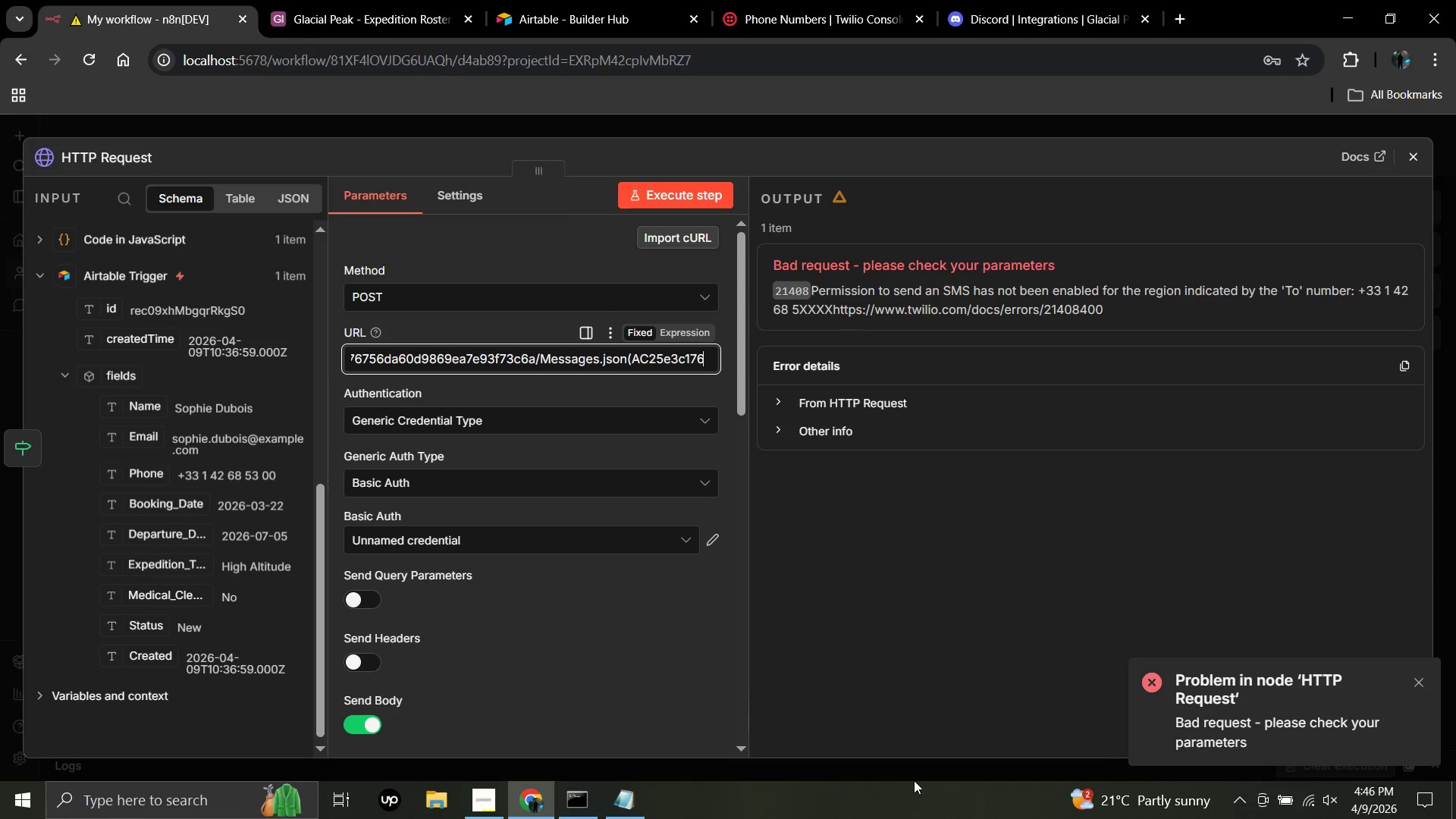 
key(Backspace)
 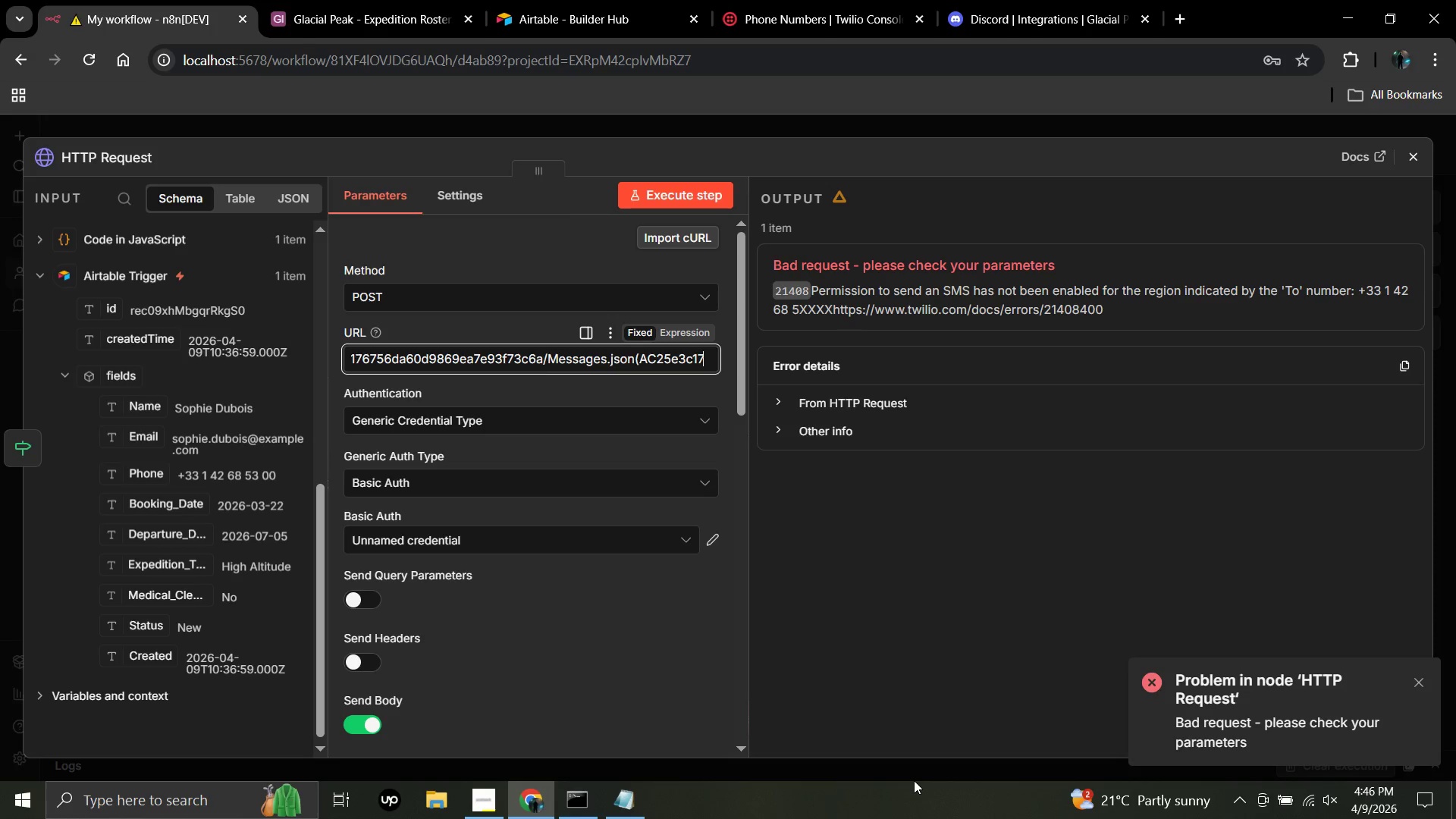 
key(Backspace)
 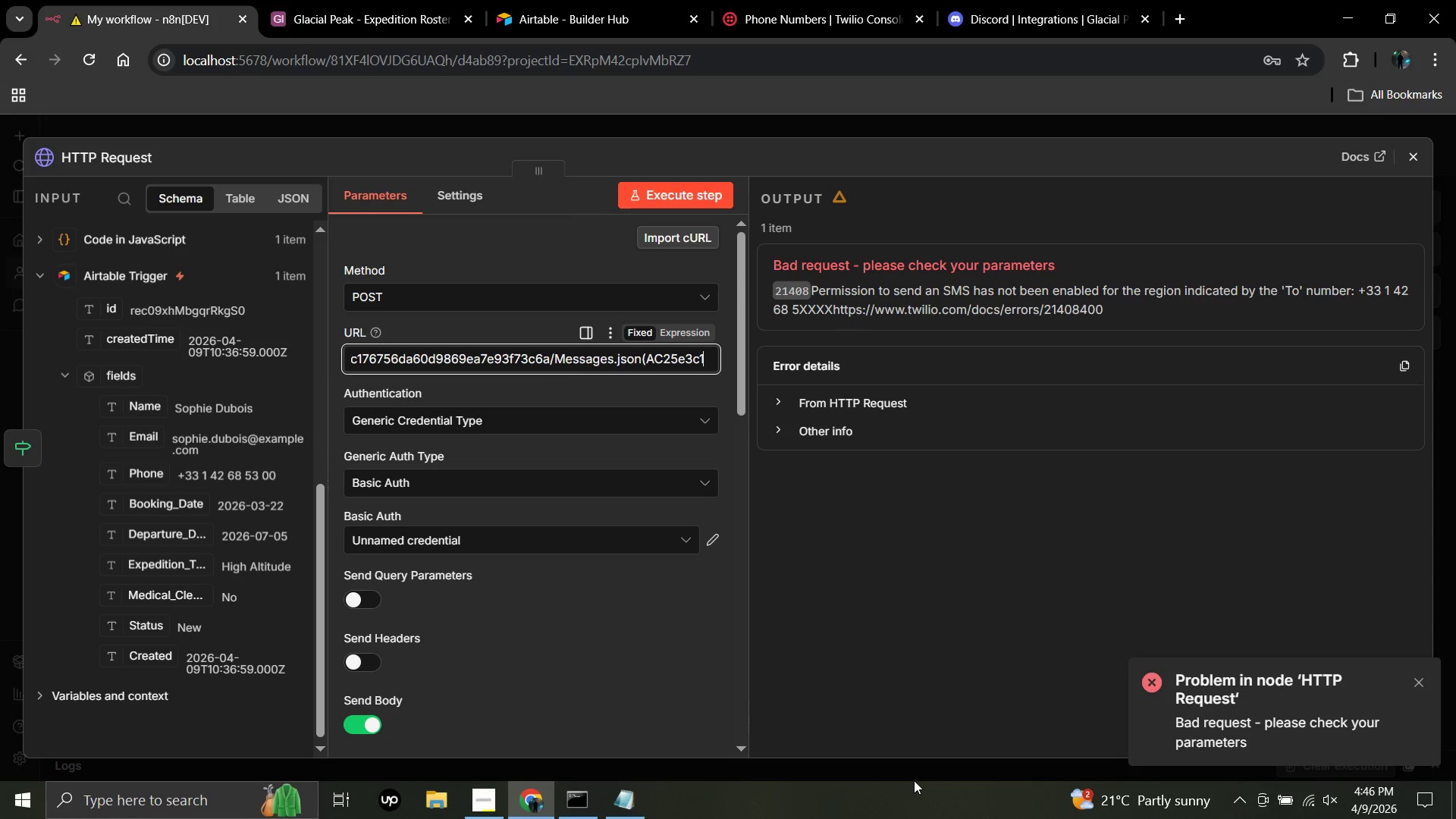 
key(Backspace)
 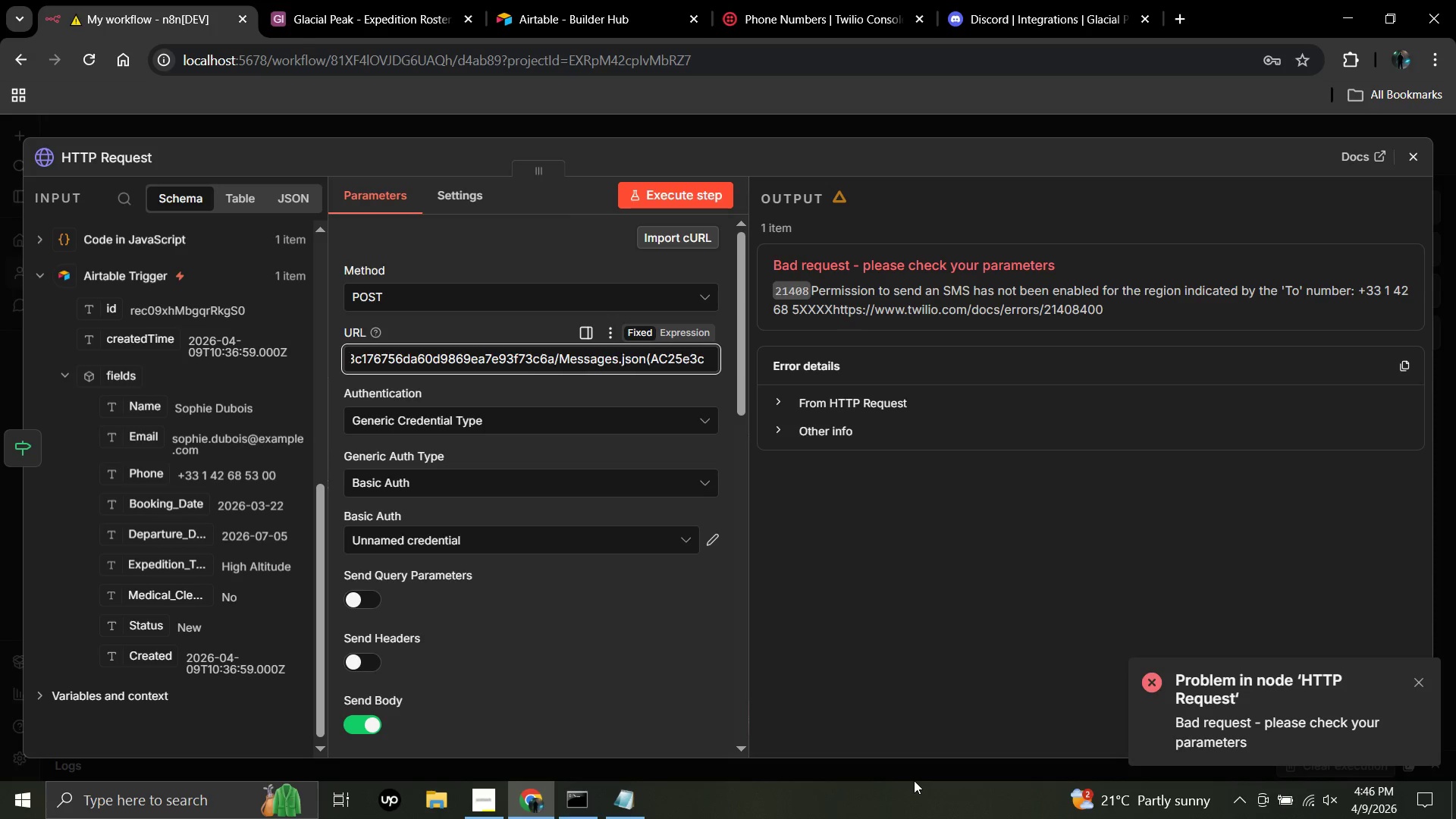 
key(Backspace)
 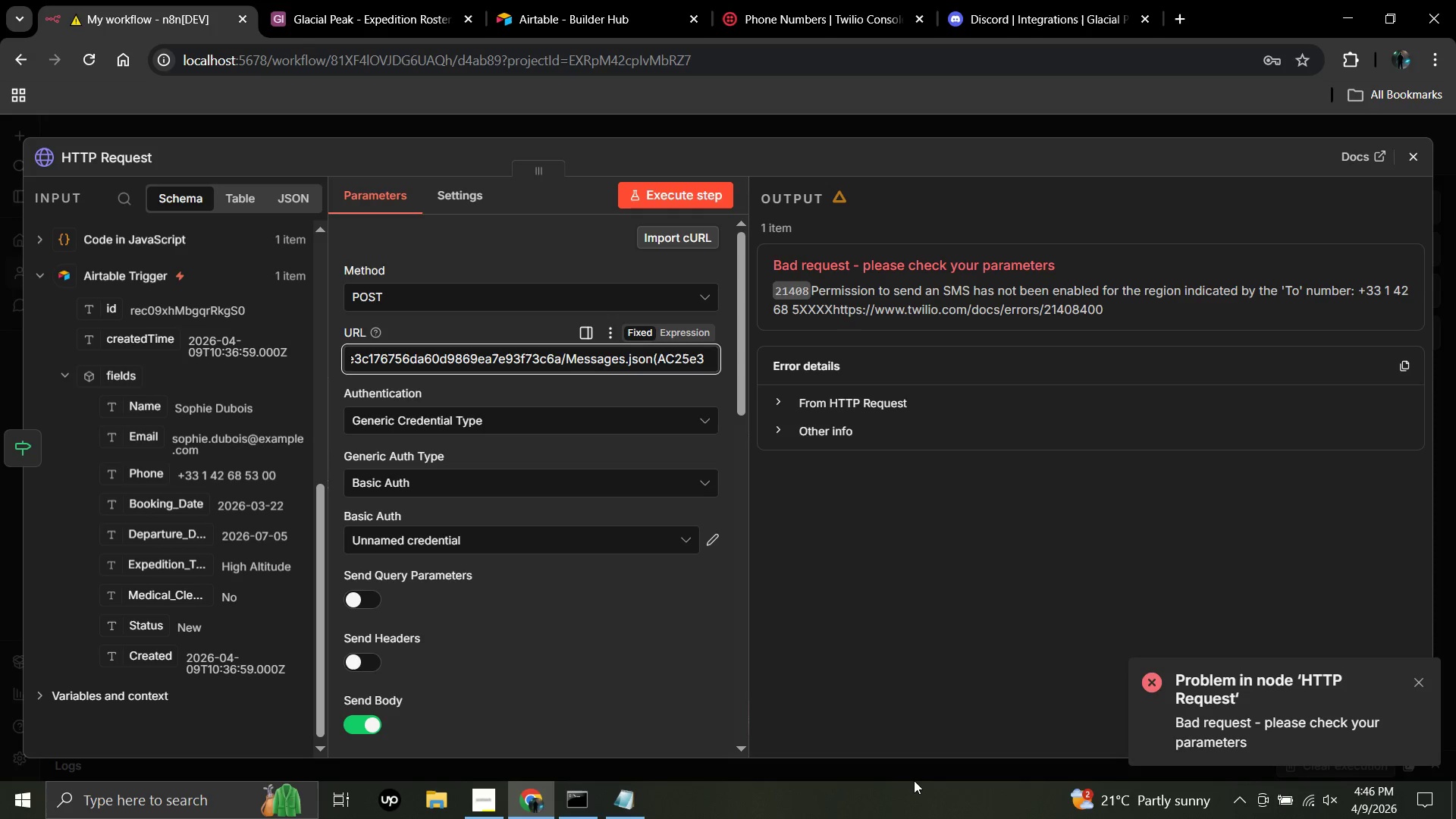 
key(Backspace)
 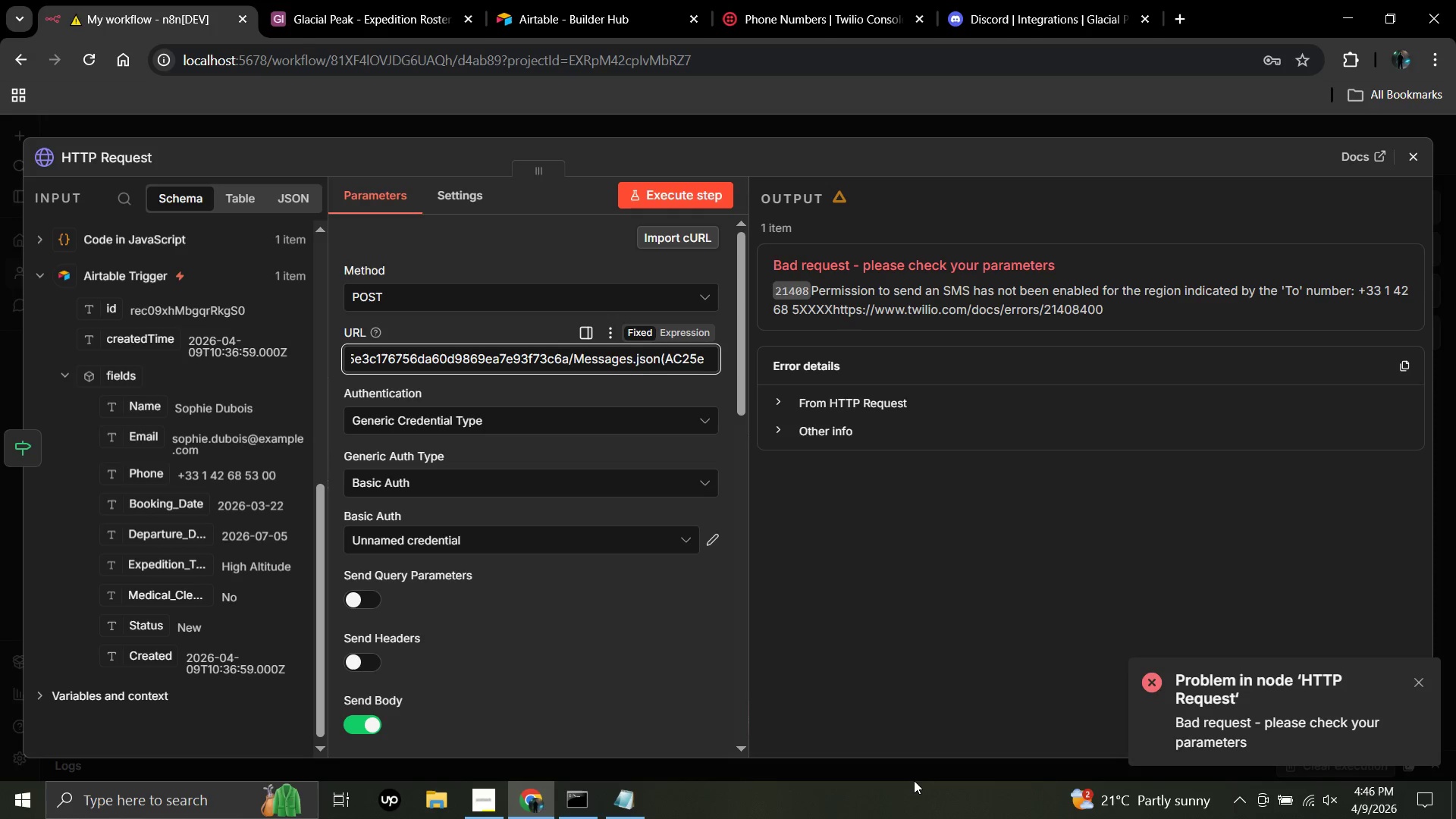 
key(Backspace)
 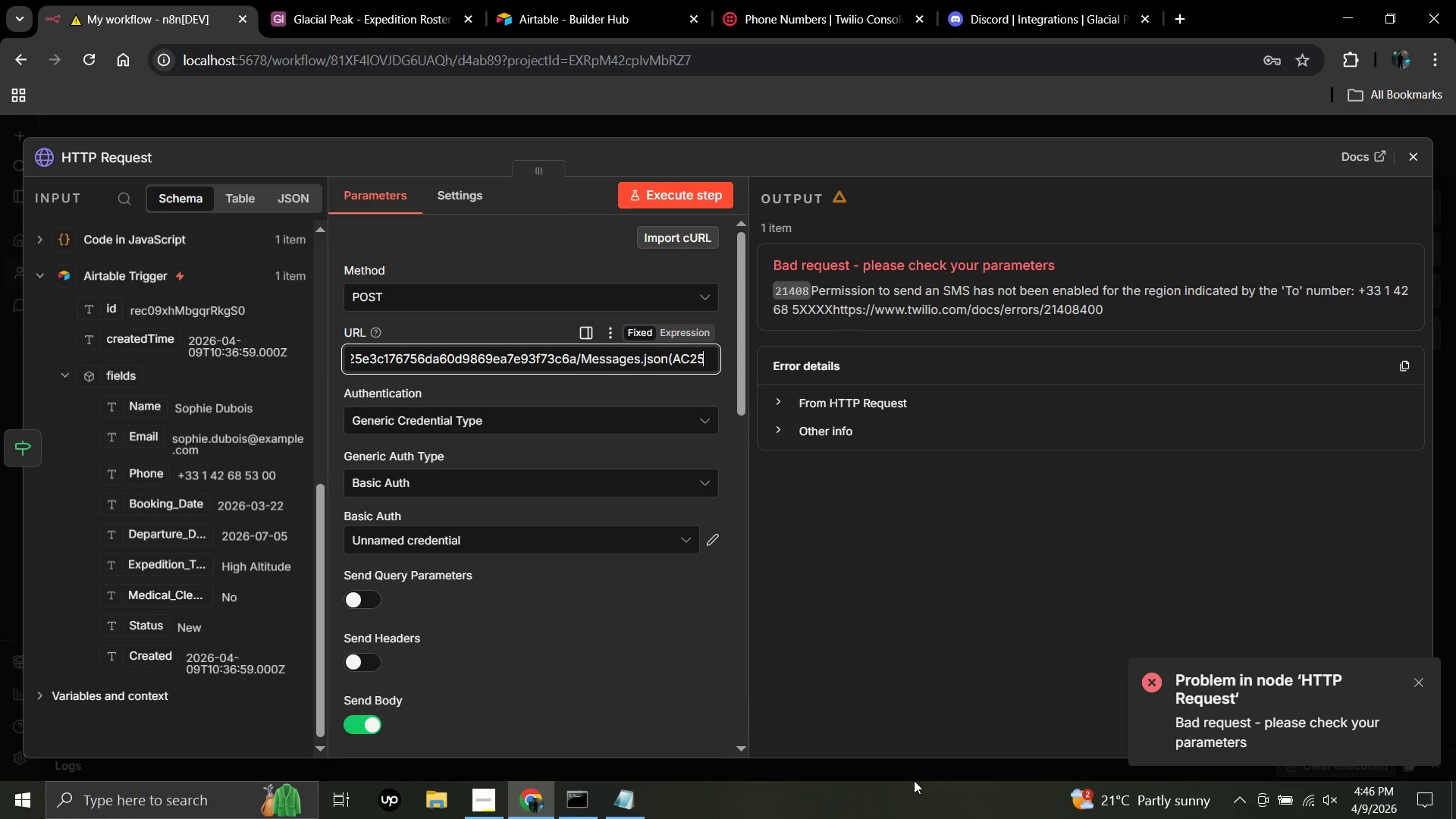 
key(Backspace)
 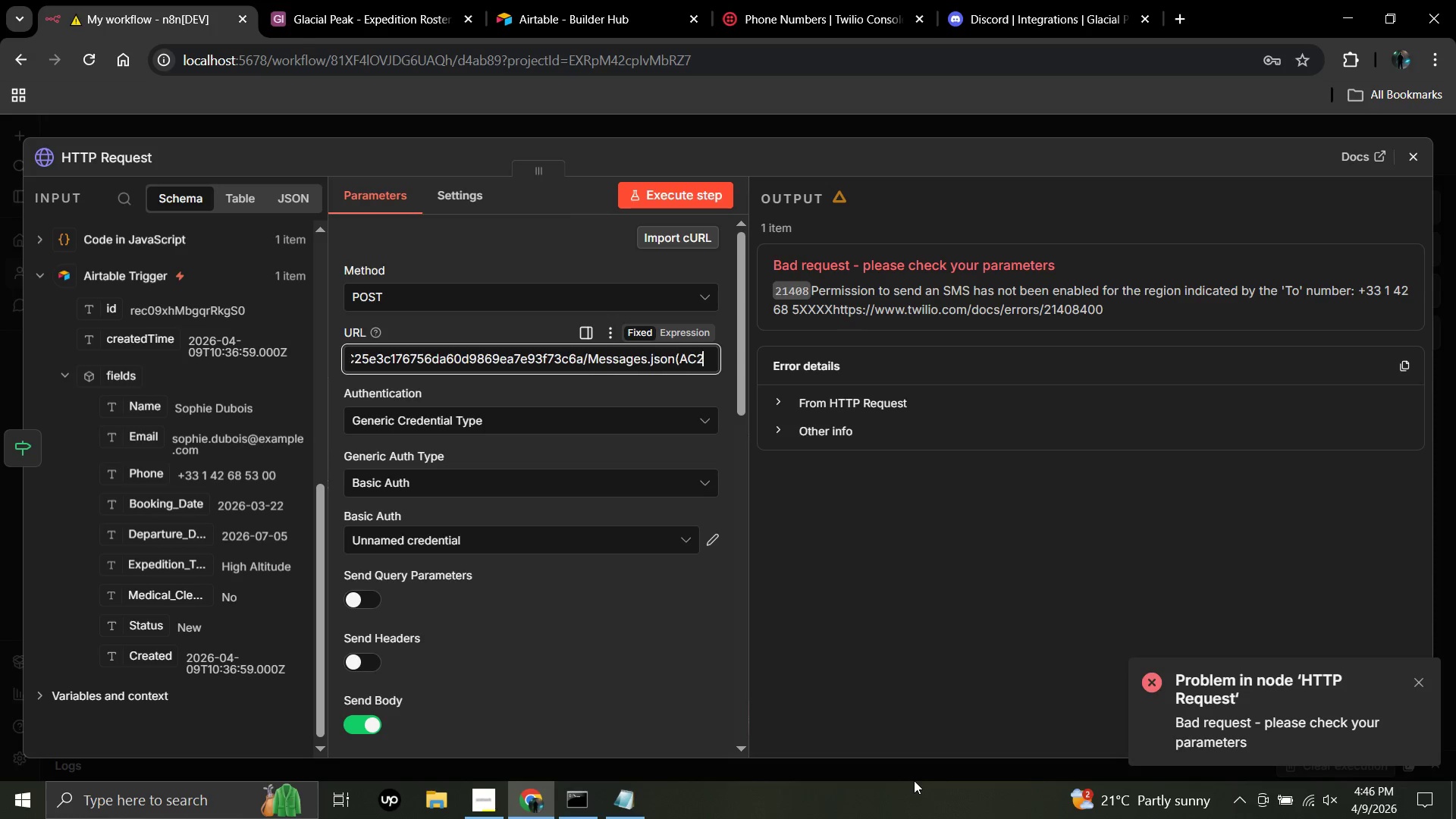 
key(Backspace)
 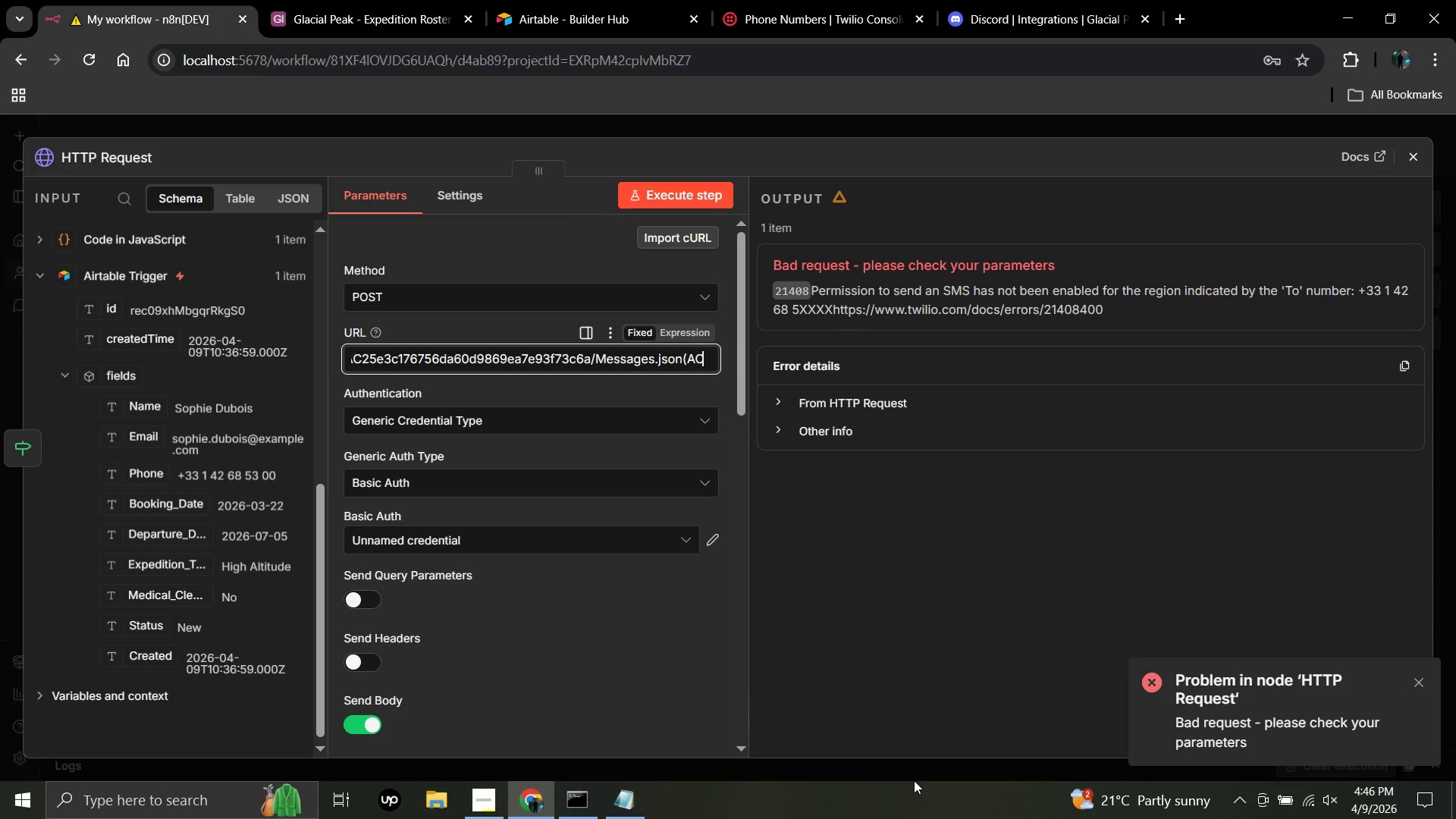 
key(Backspace)
 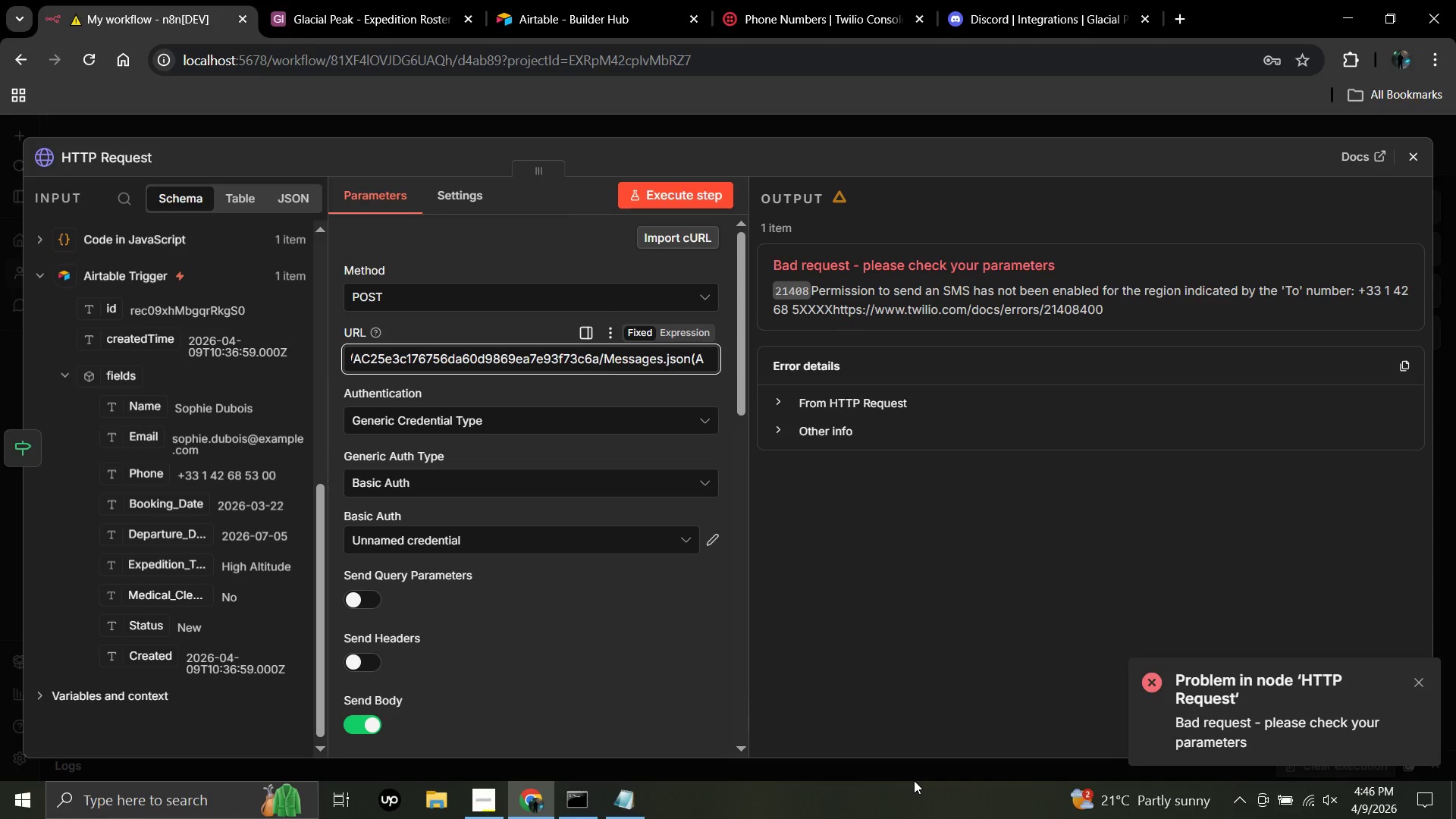 
key(Backspace)
 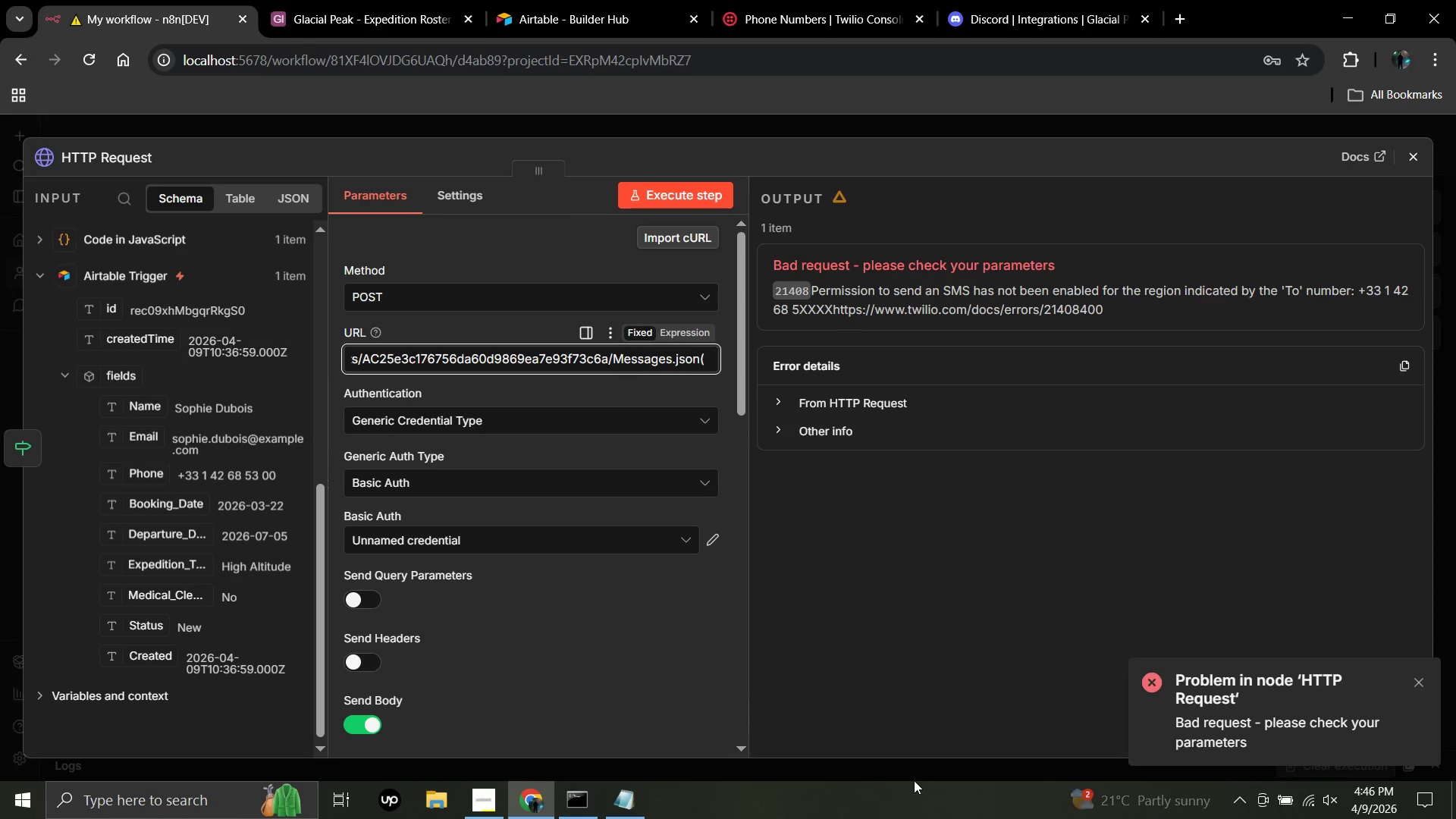 
key(Backspace)
 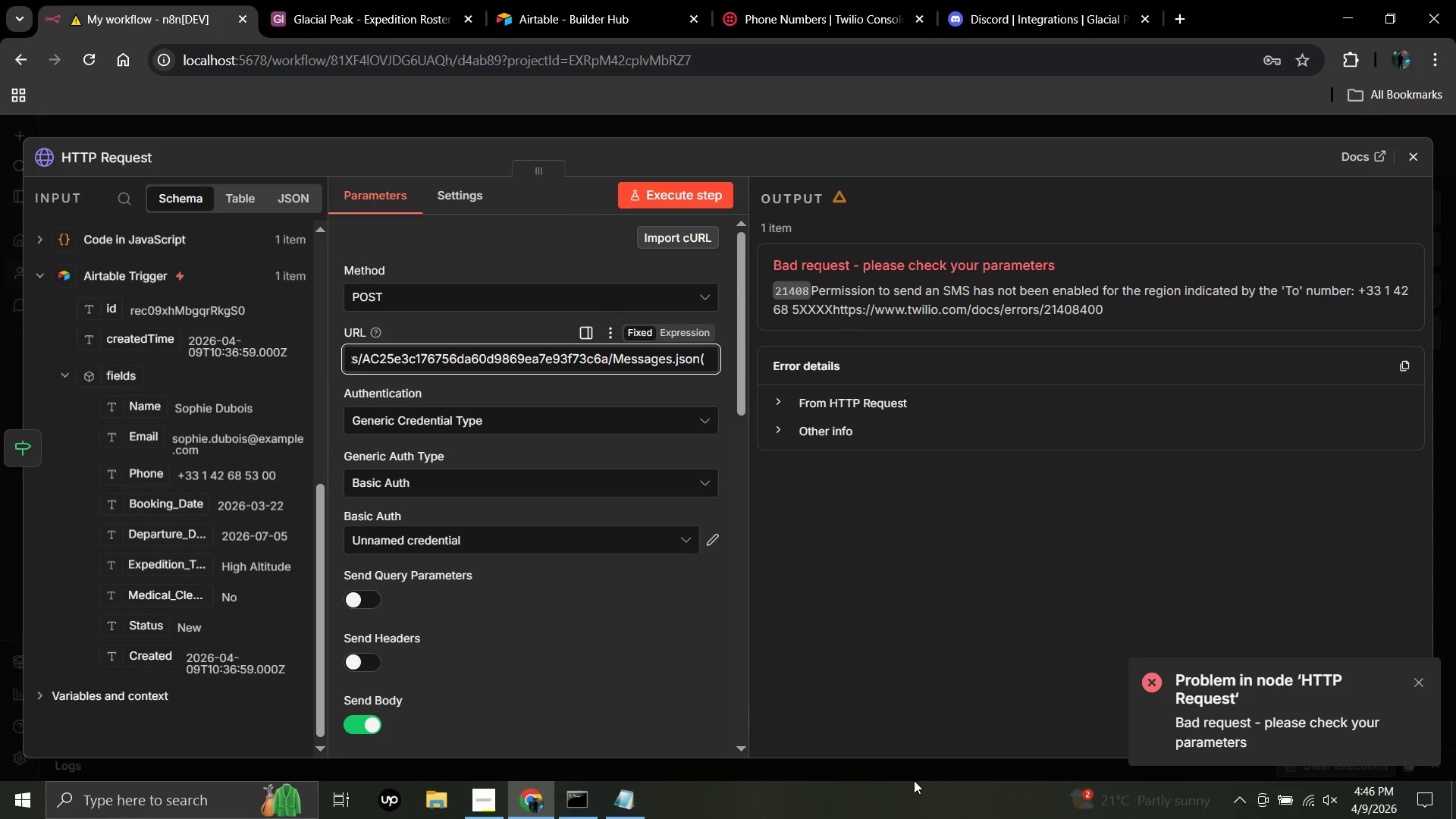 
key(Backspace)
 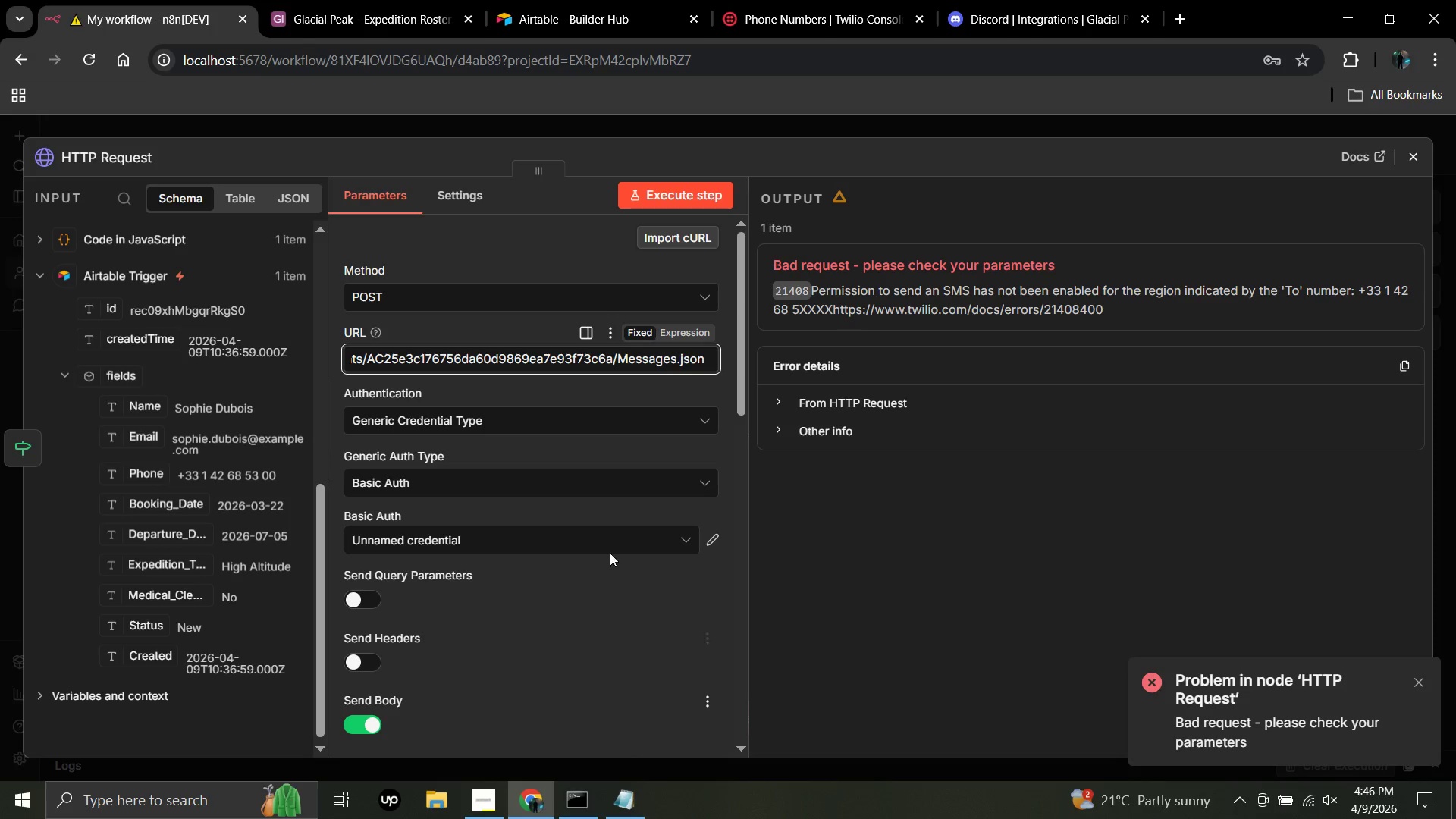 
wait(6.88)
 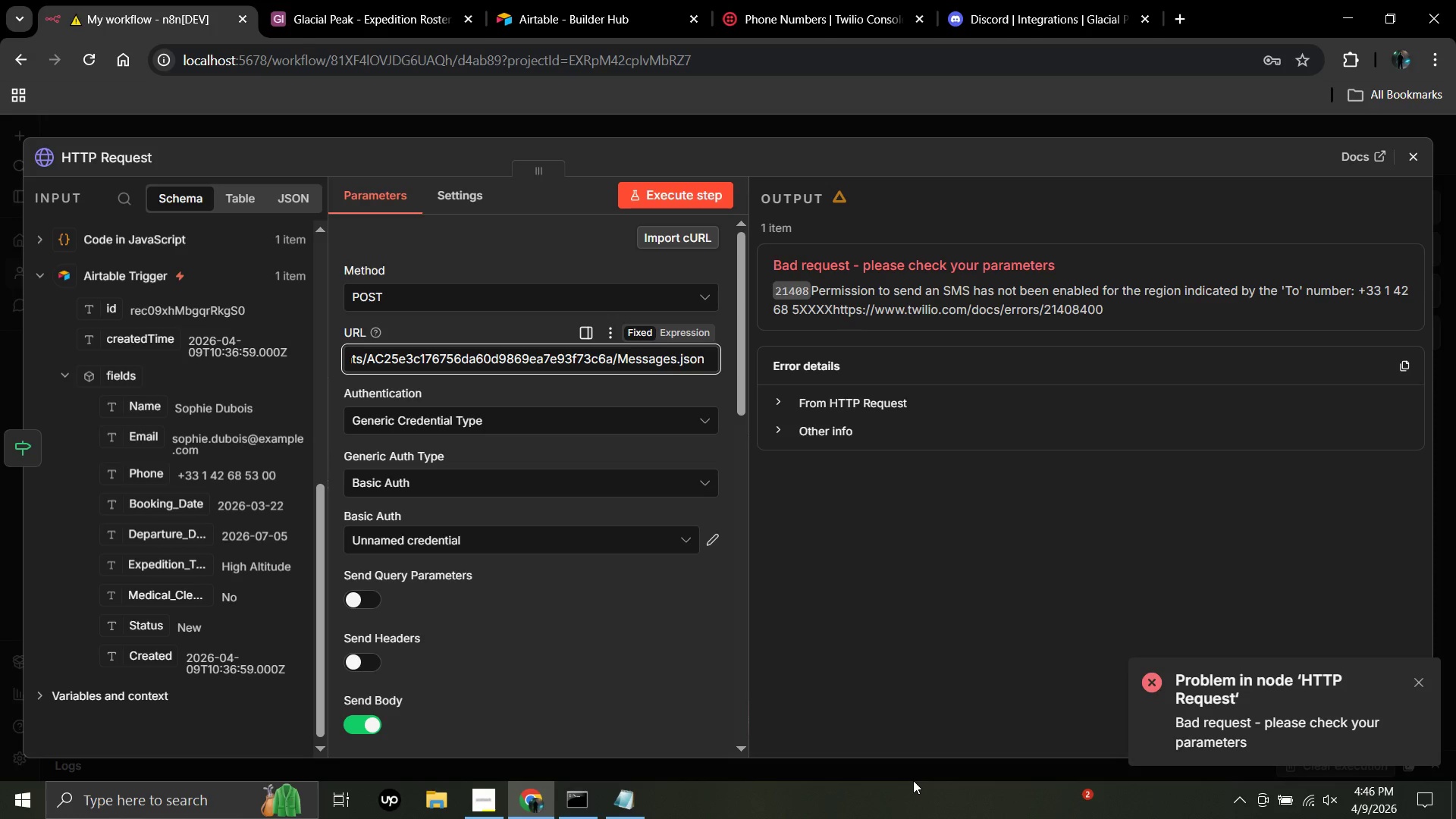 
mouse_move([675, 225])
 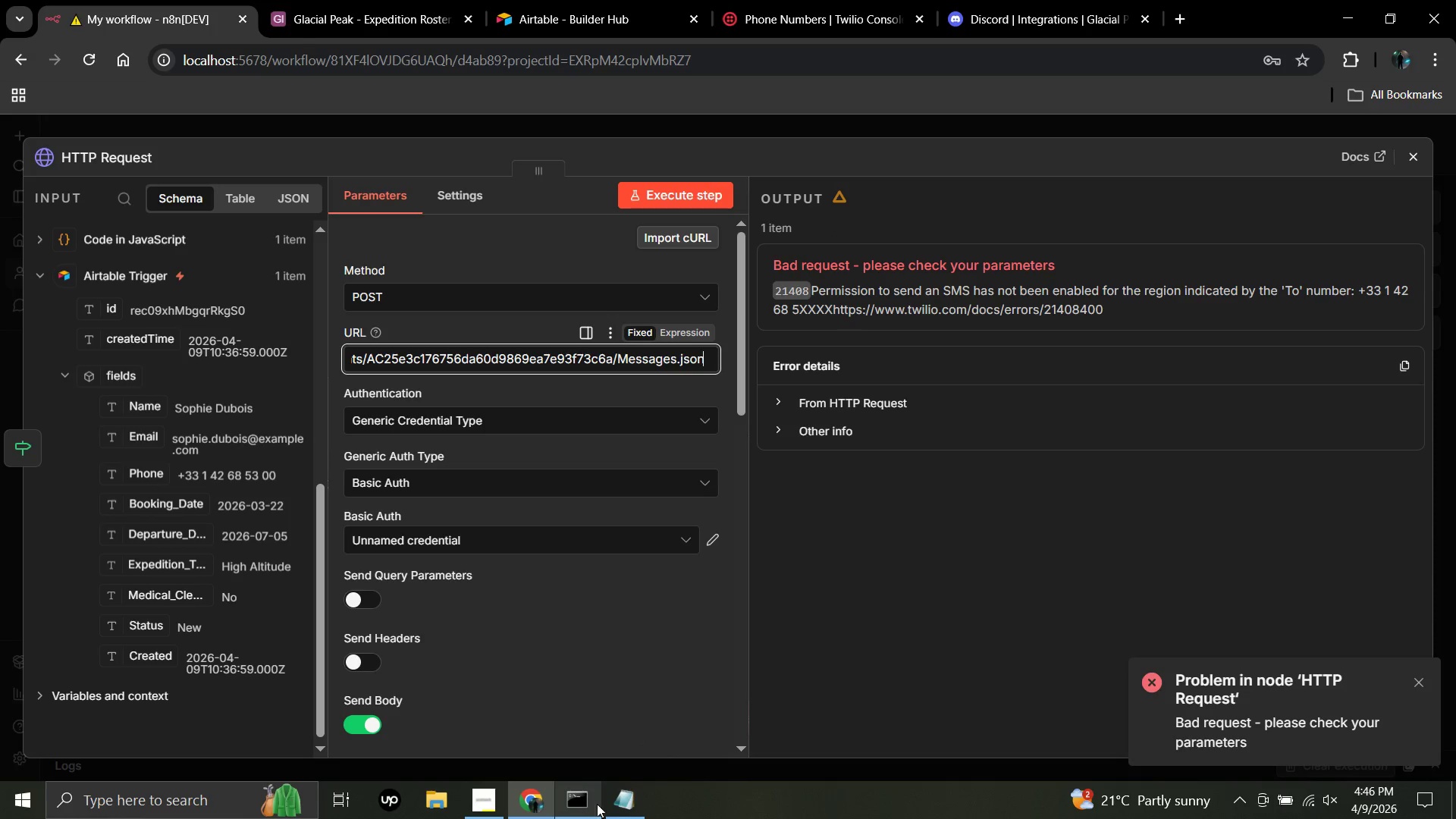 
left_click([615, 805])
 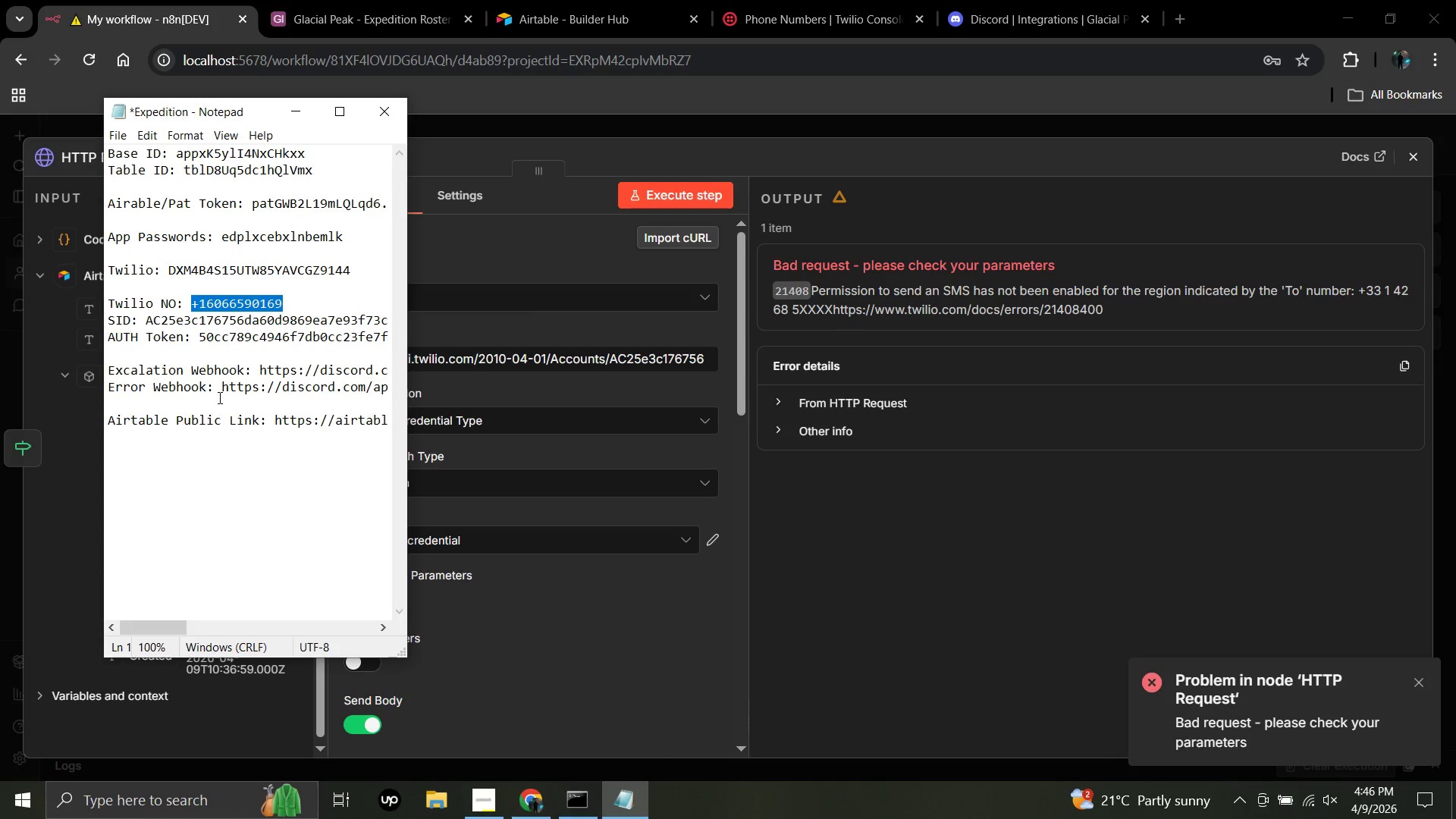 
left_click([218, 397])
 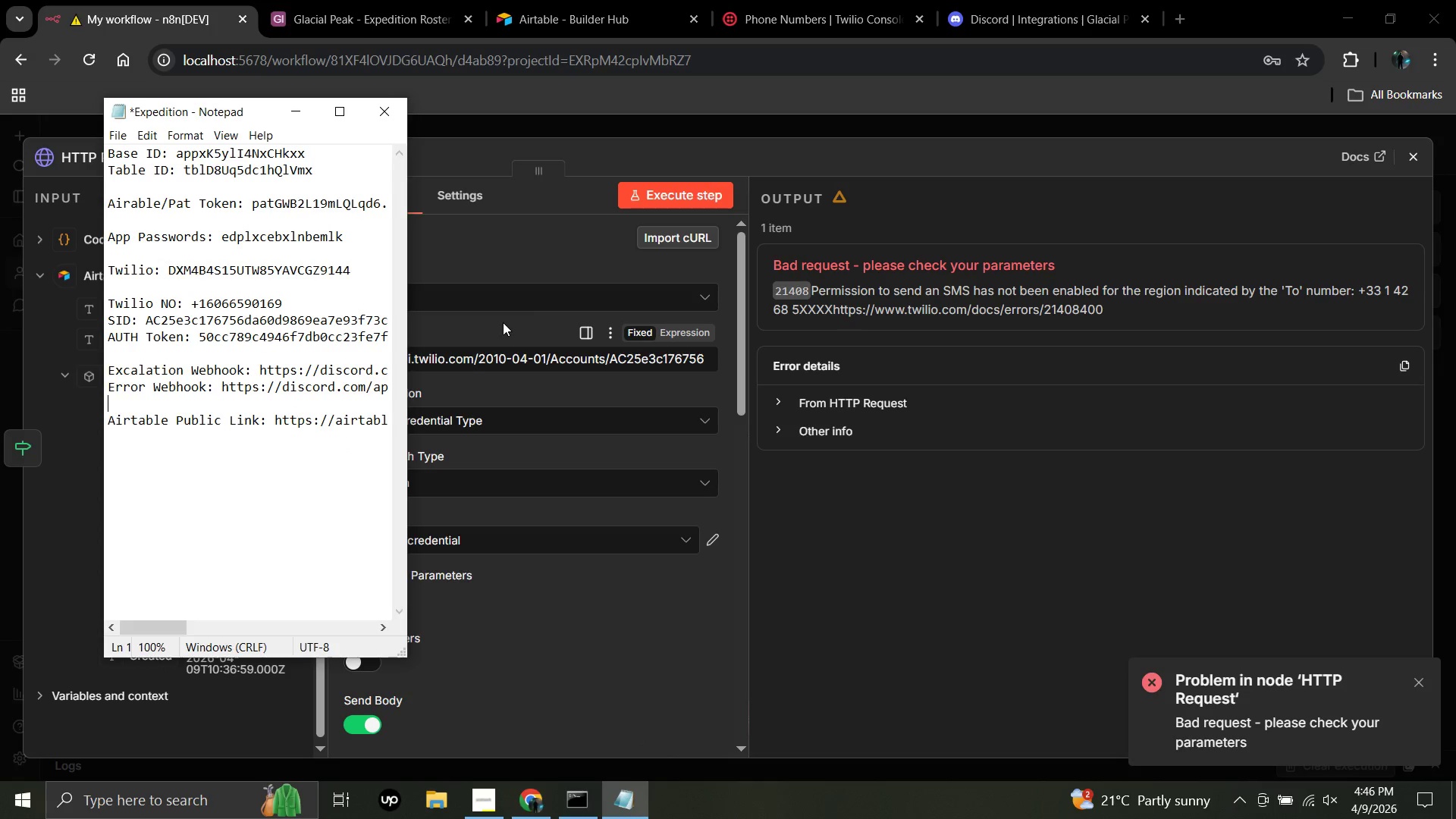 
left_click([659, 193])
 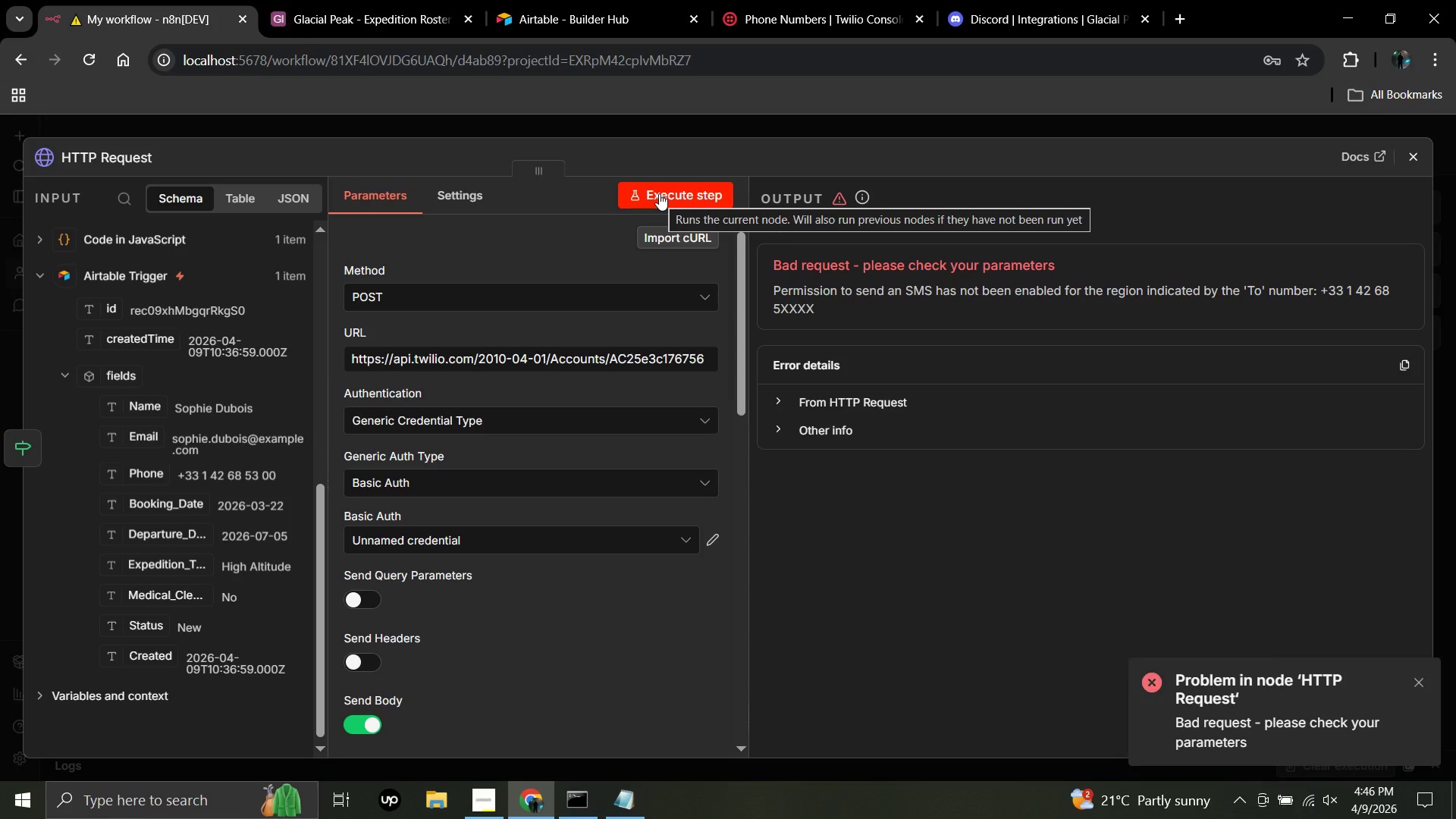 
wait(12.81)
 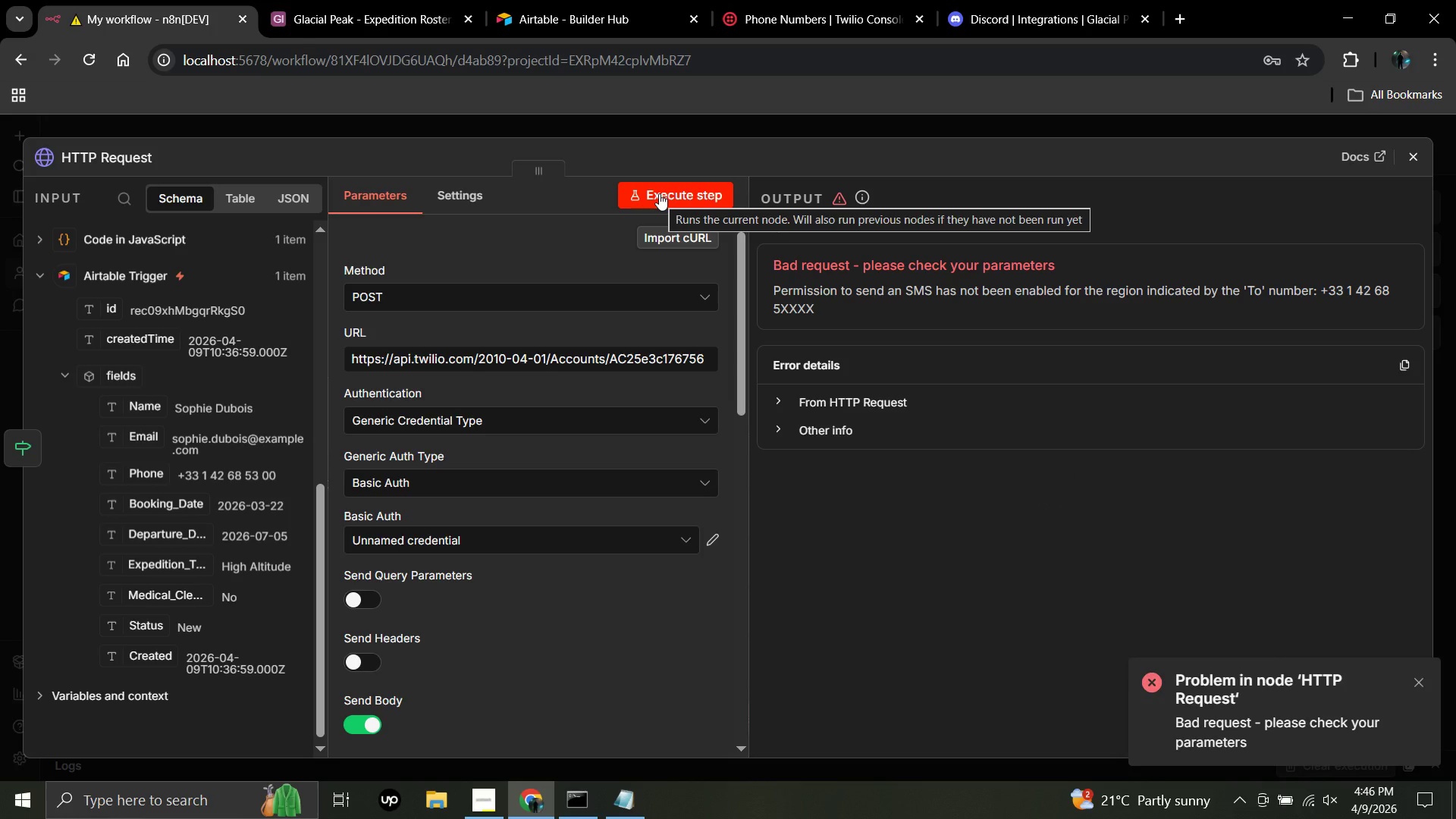 
scroll: coordinate [646, 275], scroll_direction: down, amount: 7.0
 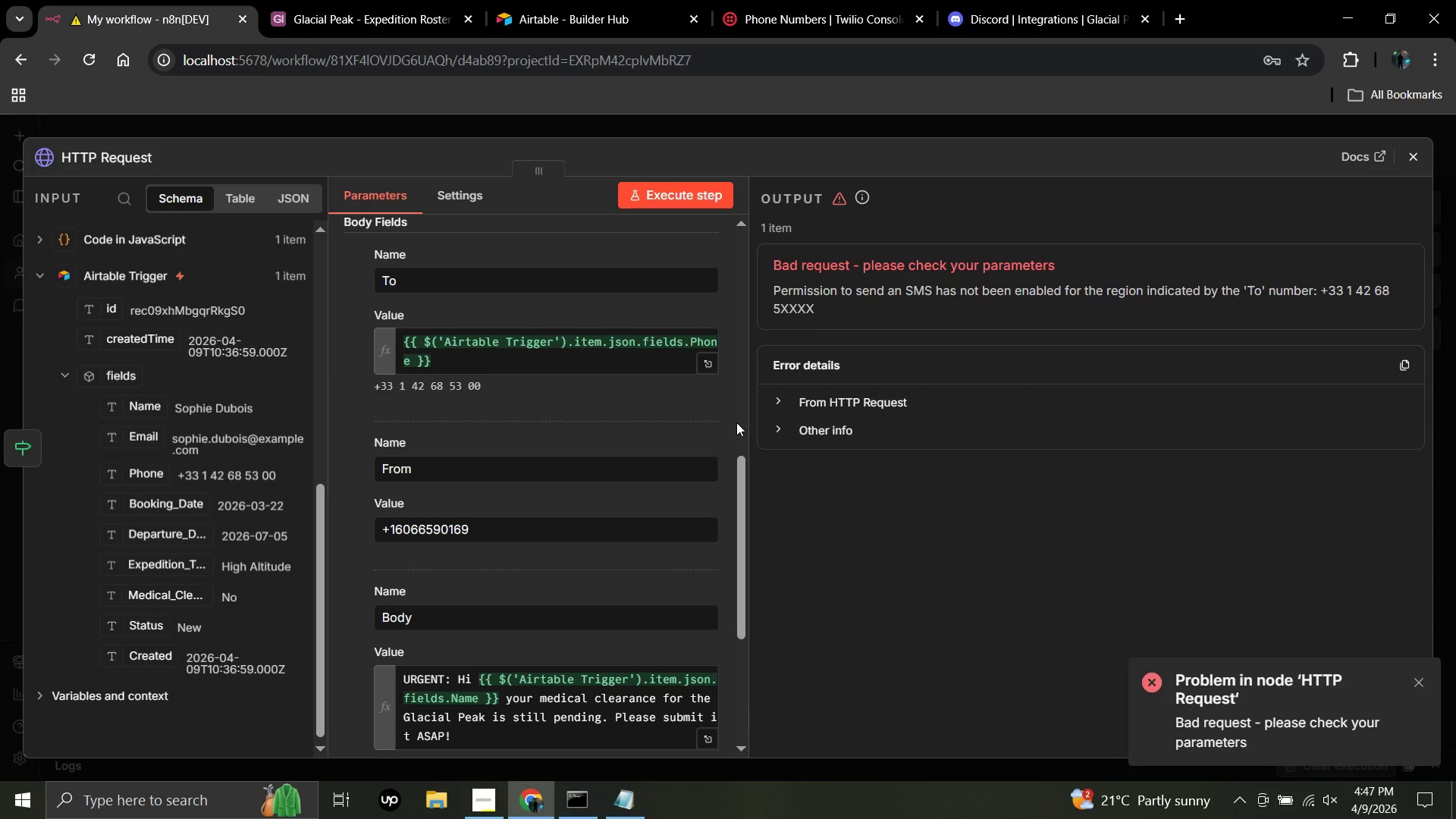 
wait(30.23)
 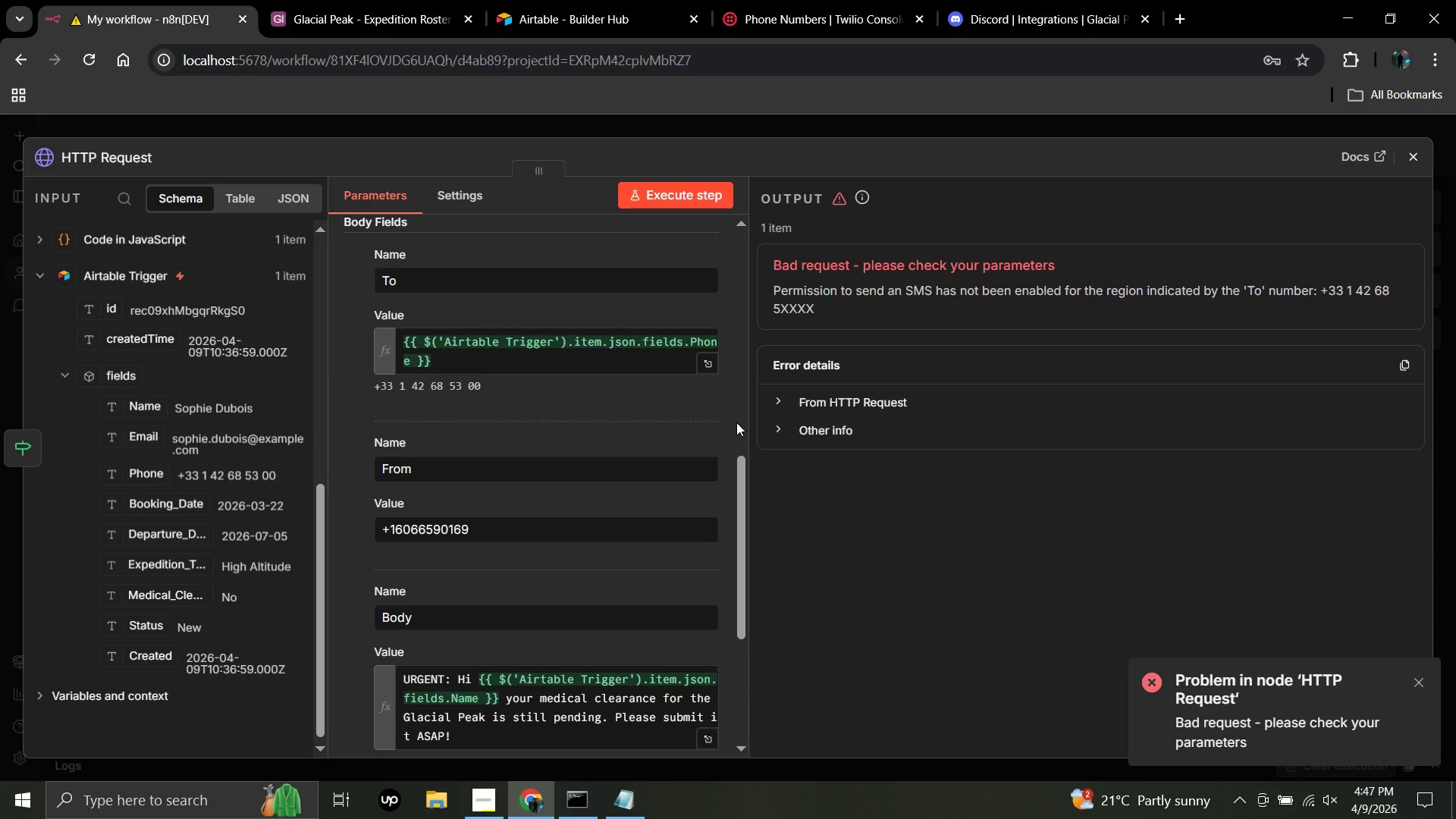 
scroll: coordinate [598, 376], scroll_direction: down, amount: 3.0
 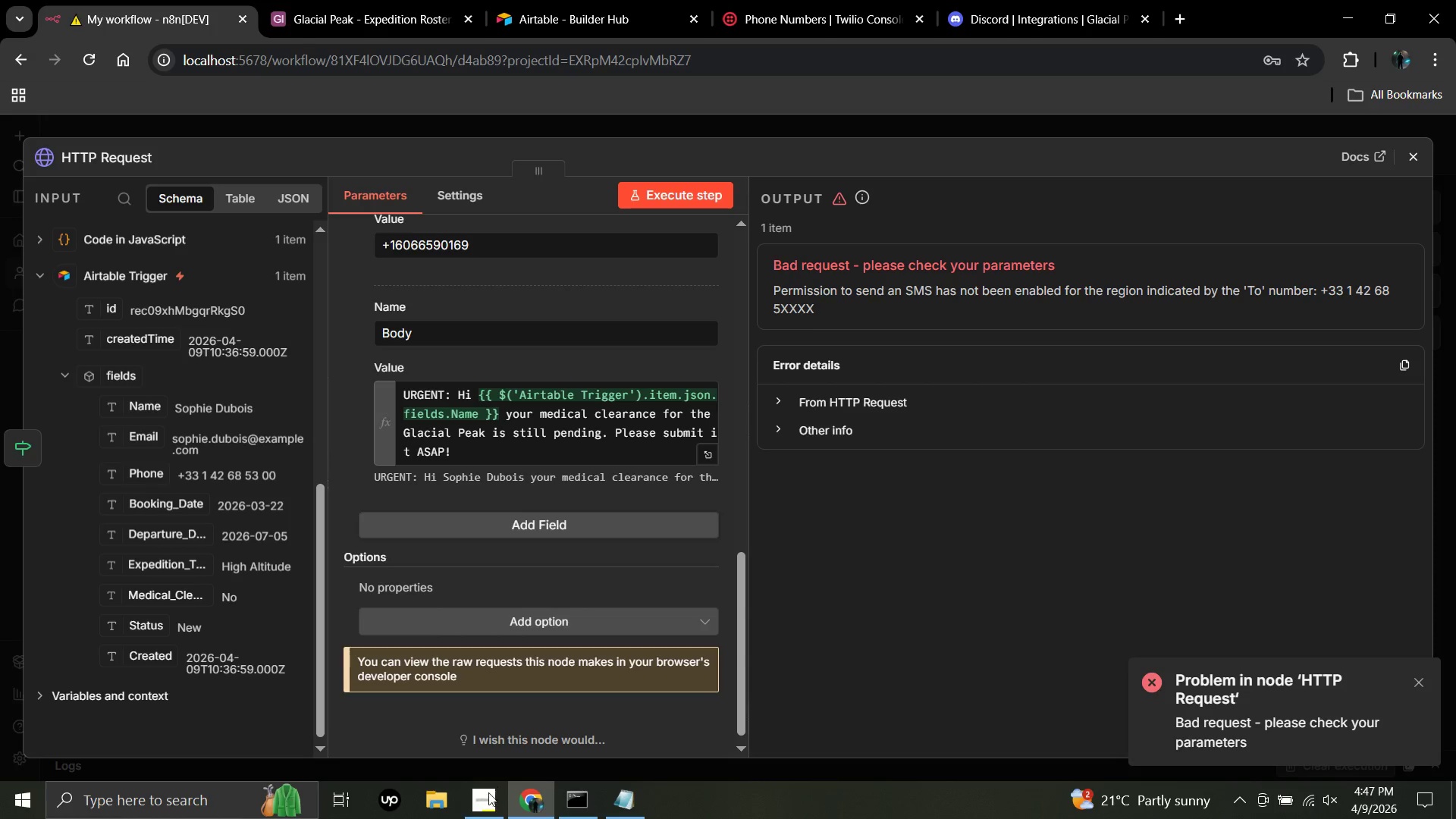 
left_click([486, 801])